 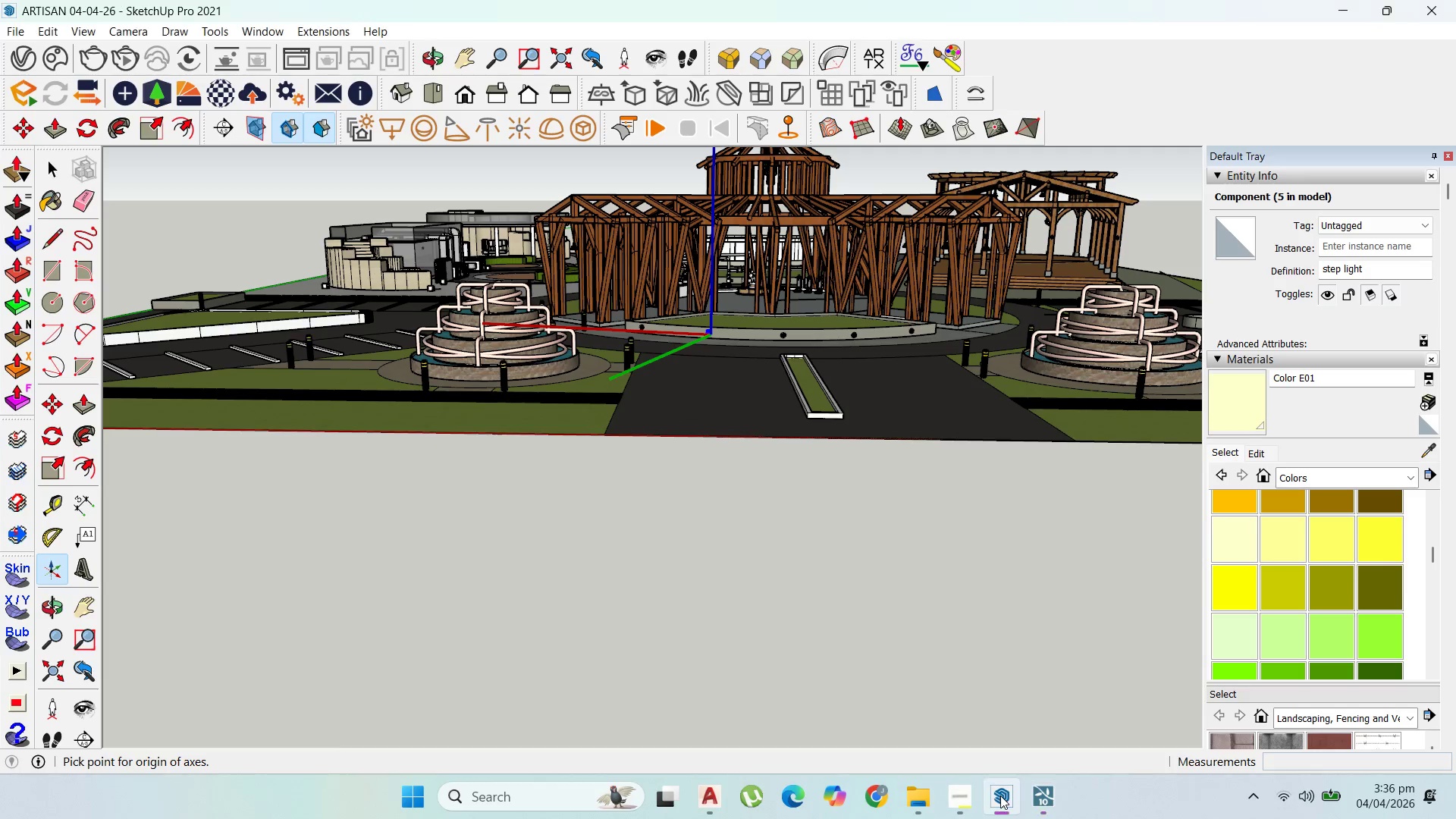 
scroll: coordinate [953, 320], scroll_direction: down, amount: 13.0
 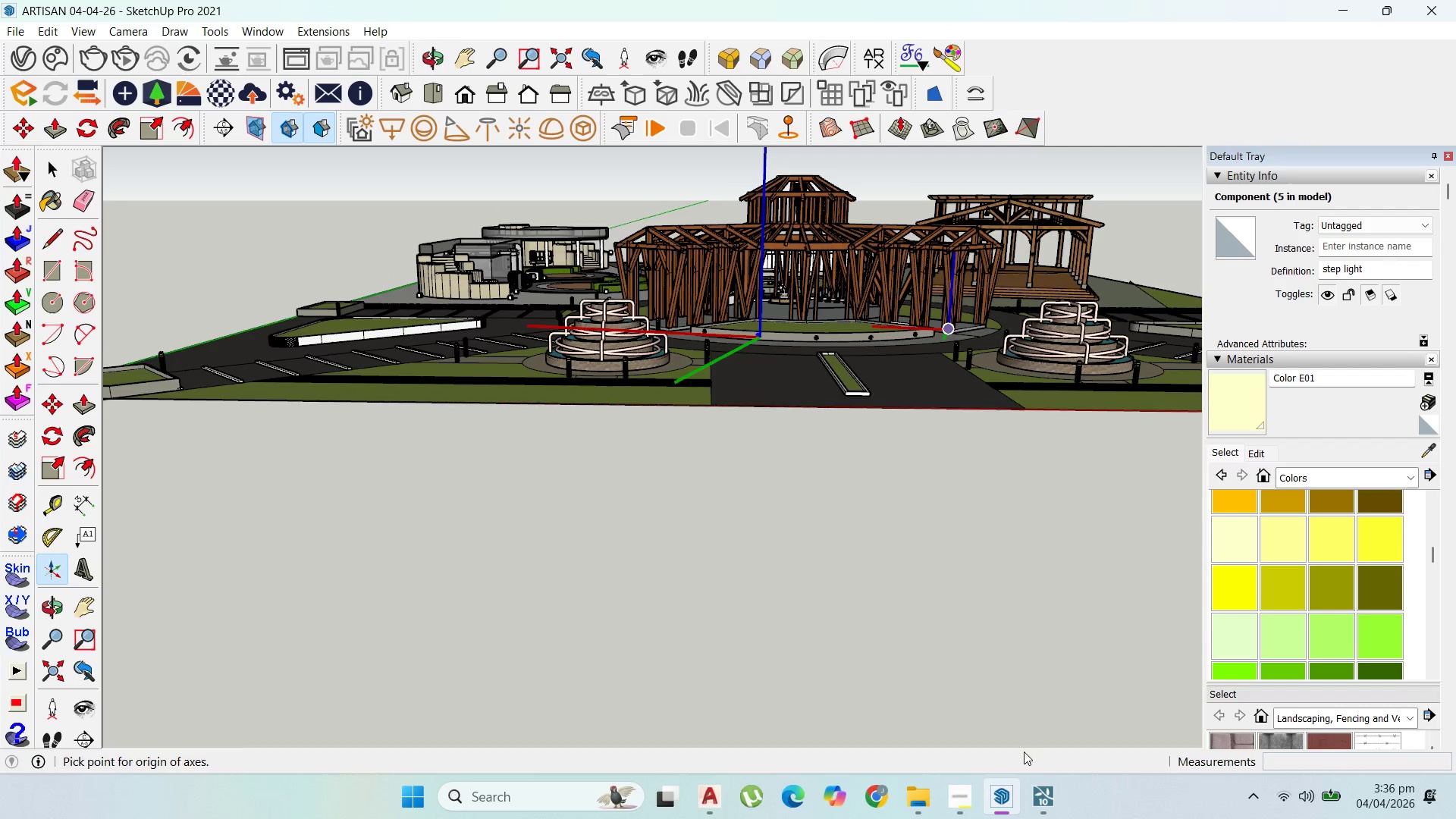 
left_click([1031, 795])
 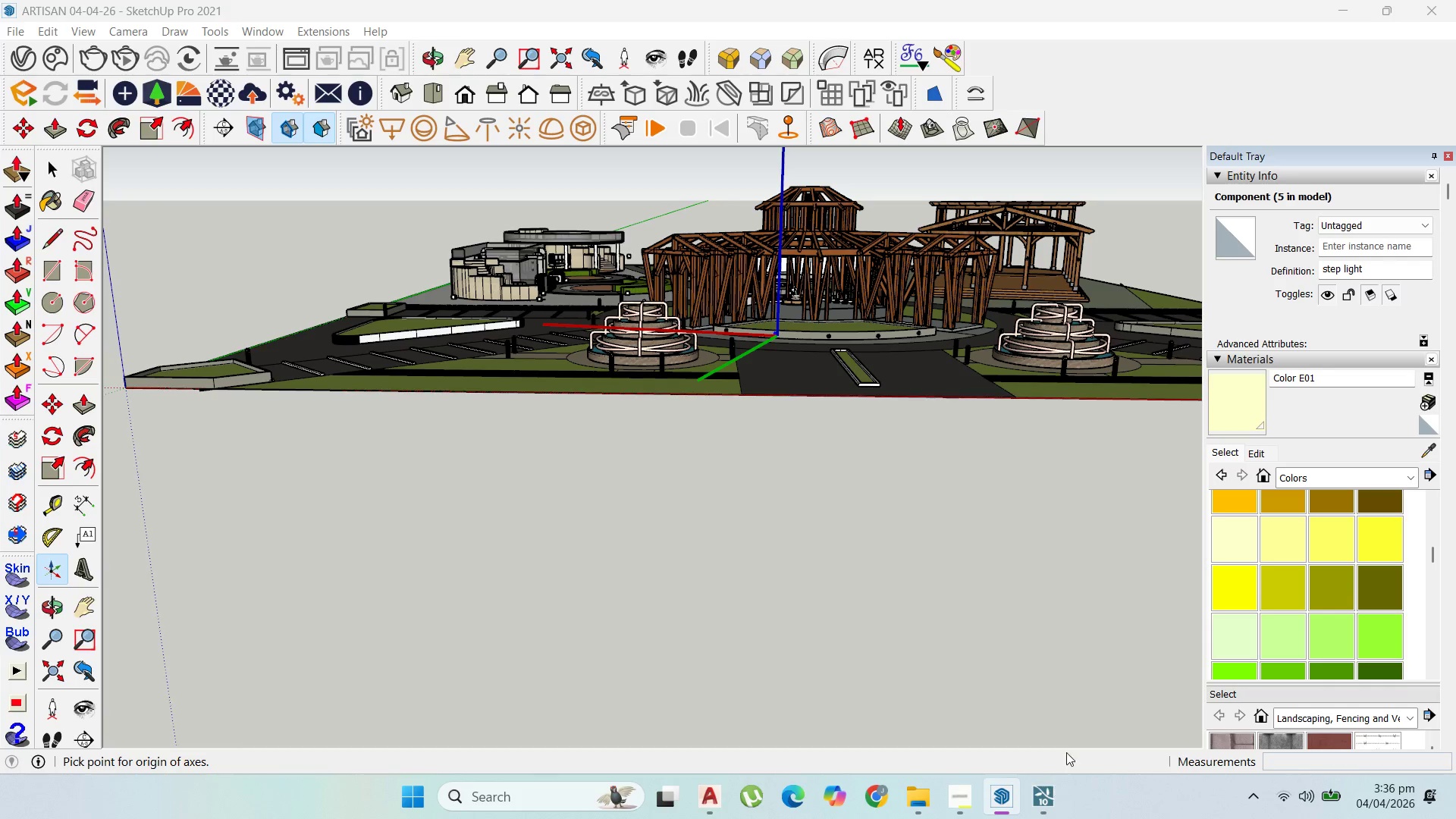 
wait(5.97)
 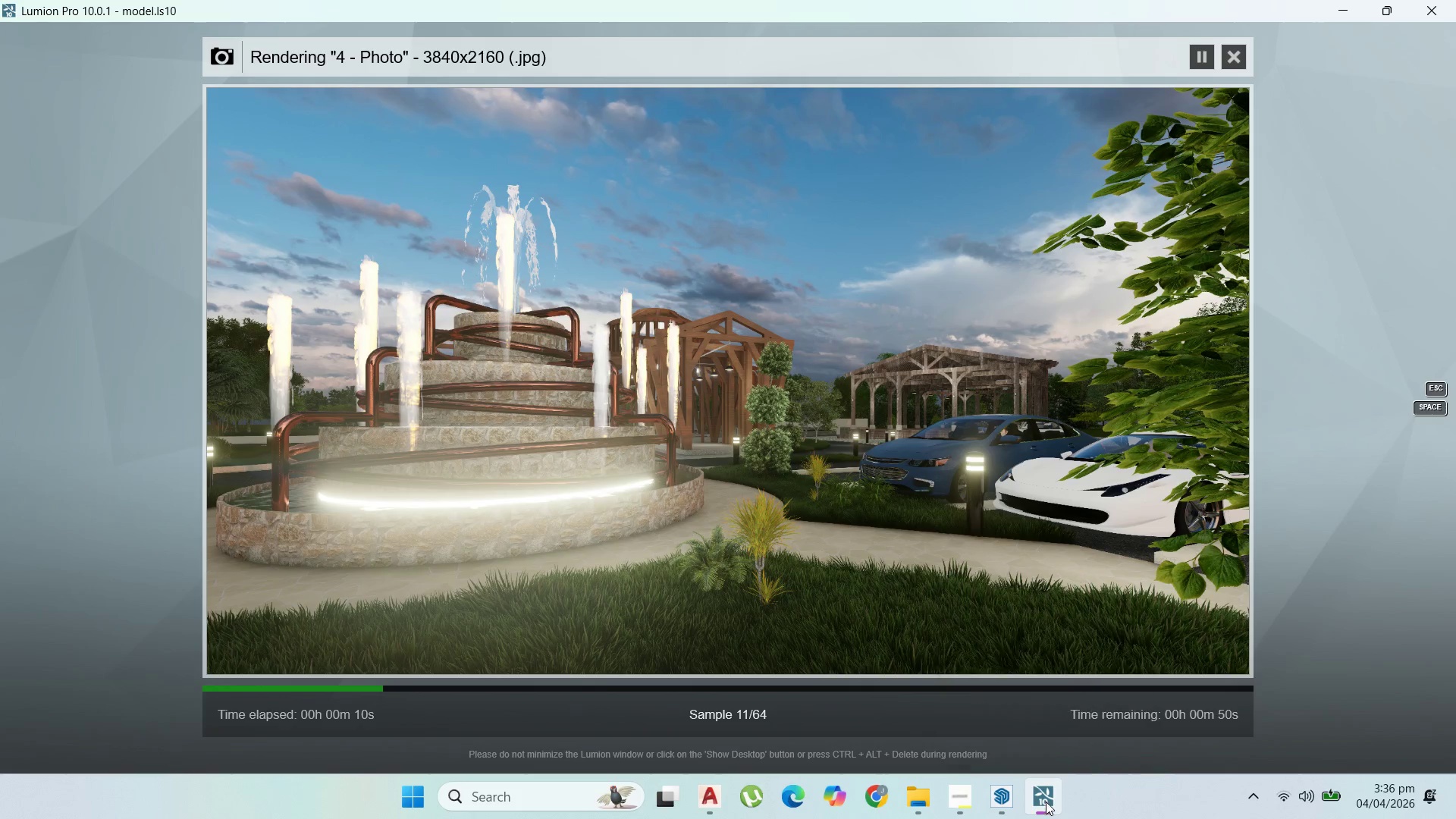 
left_click([1059, 721])
 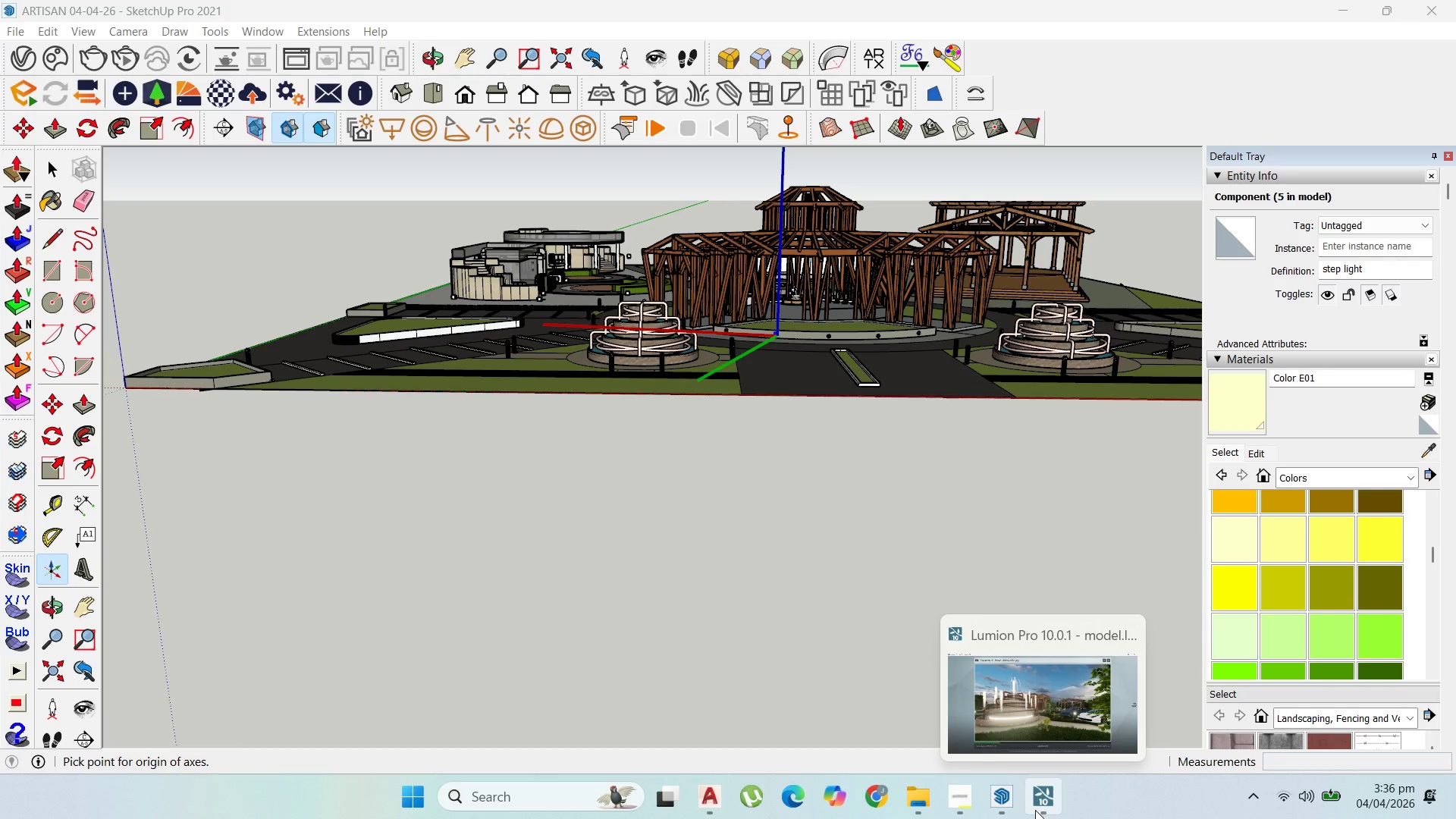 
left_click([1035, 810])
 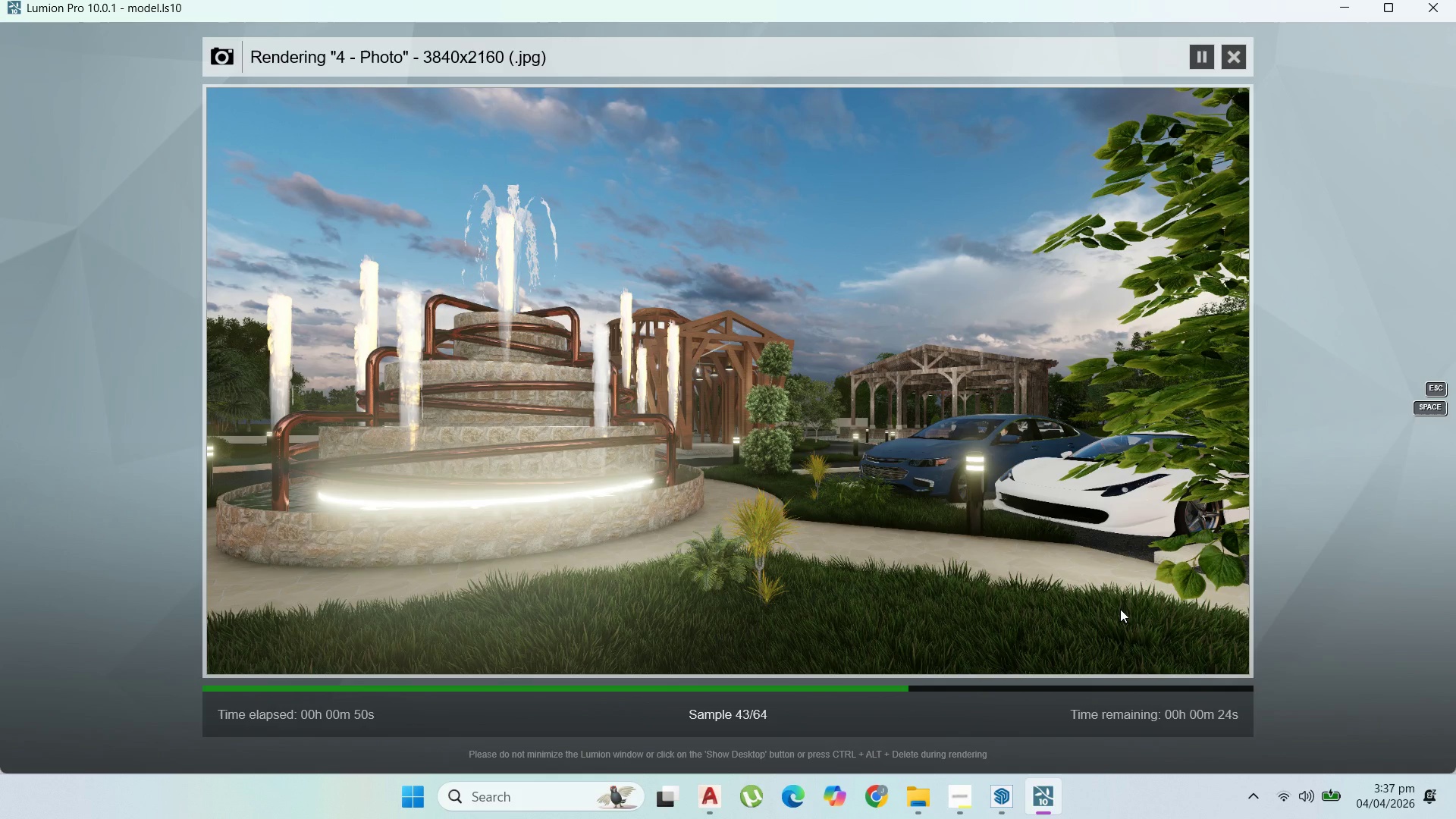 
wait(37.77)
 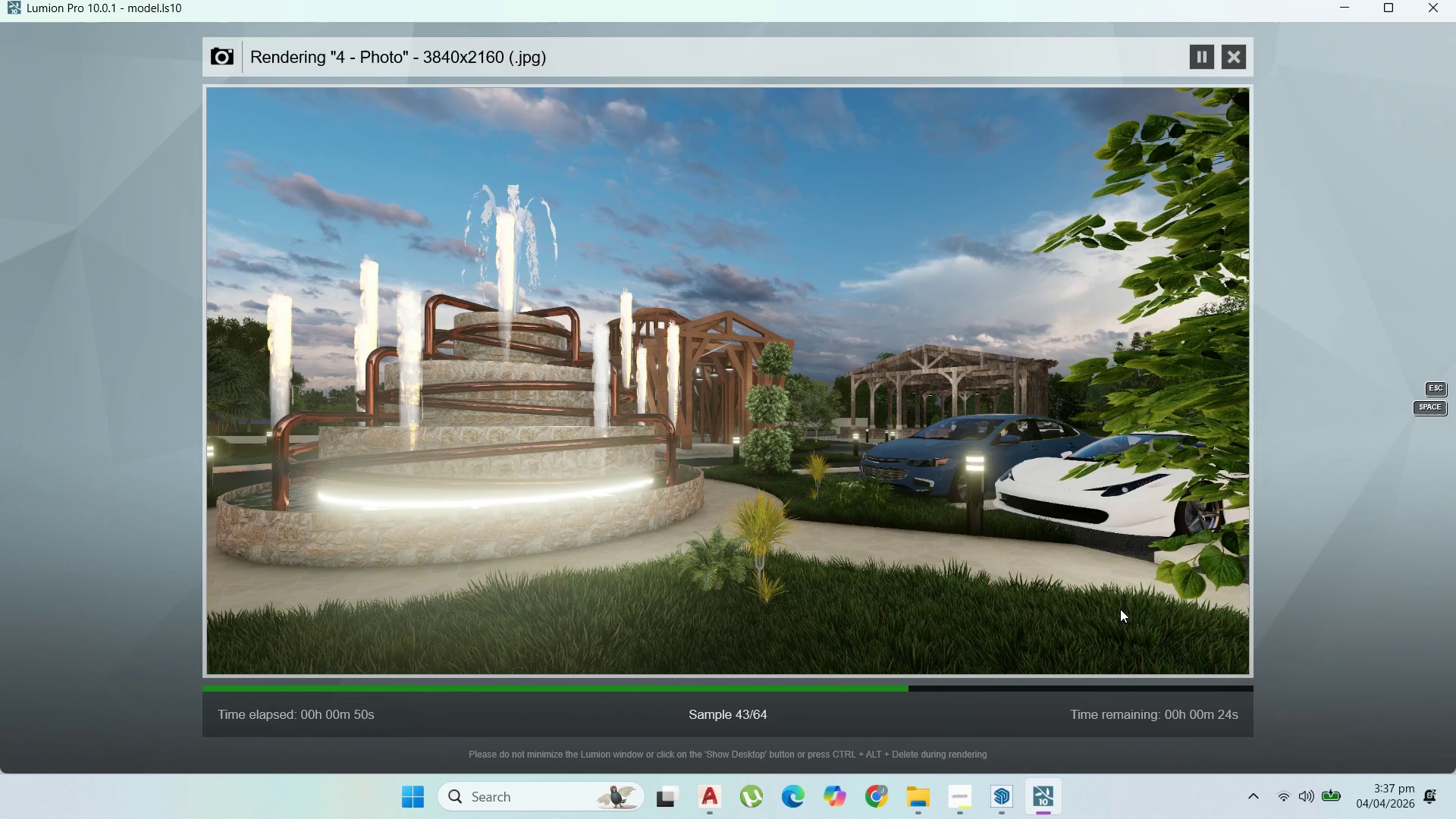 
mouse_move([995, 758])
 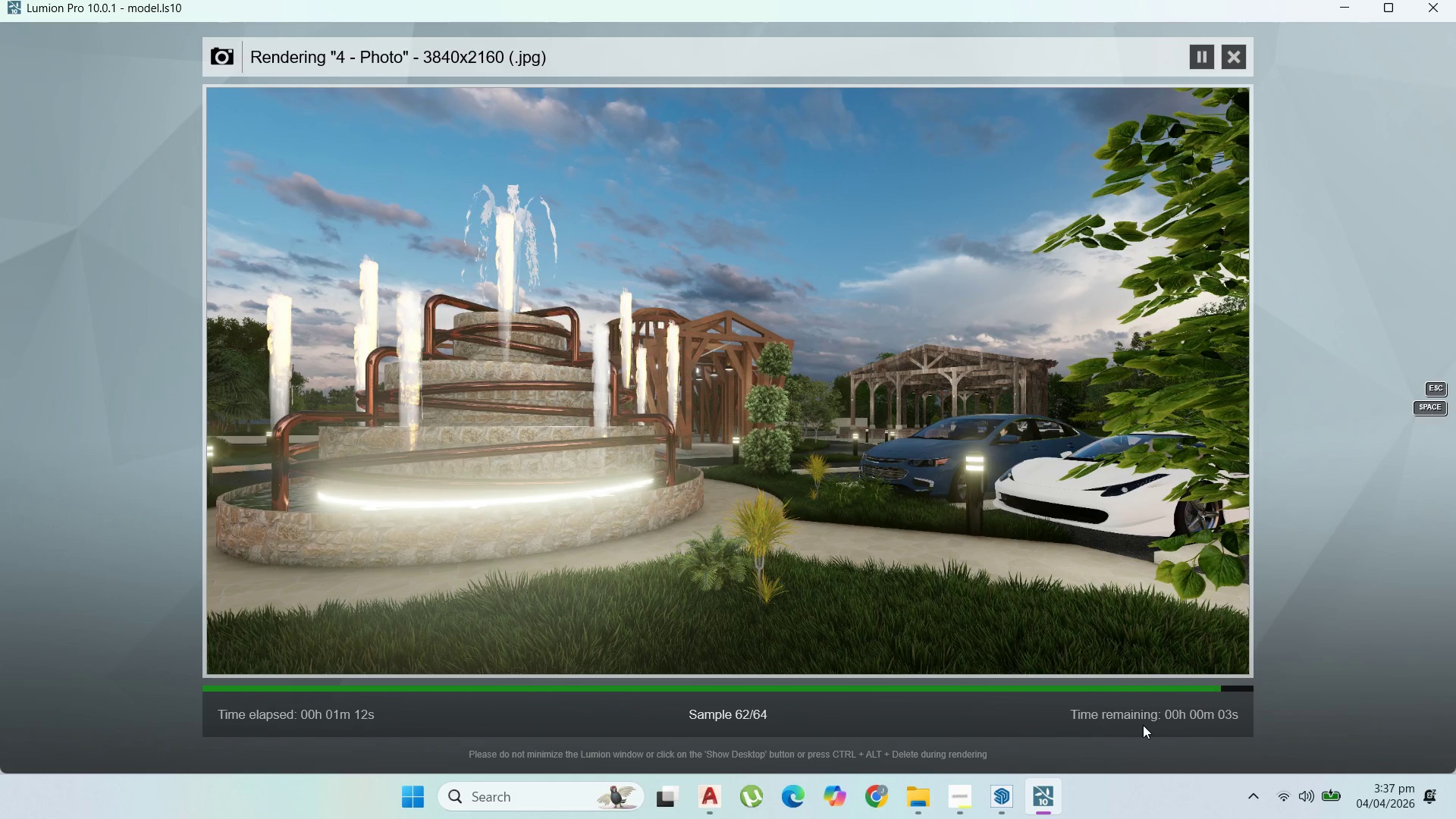 
wait(18.1)
 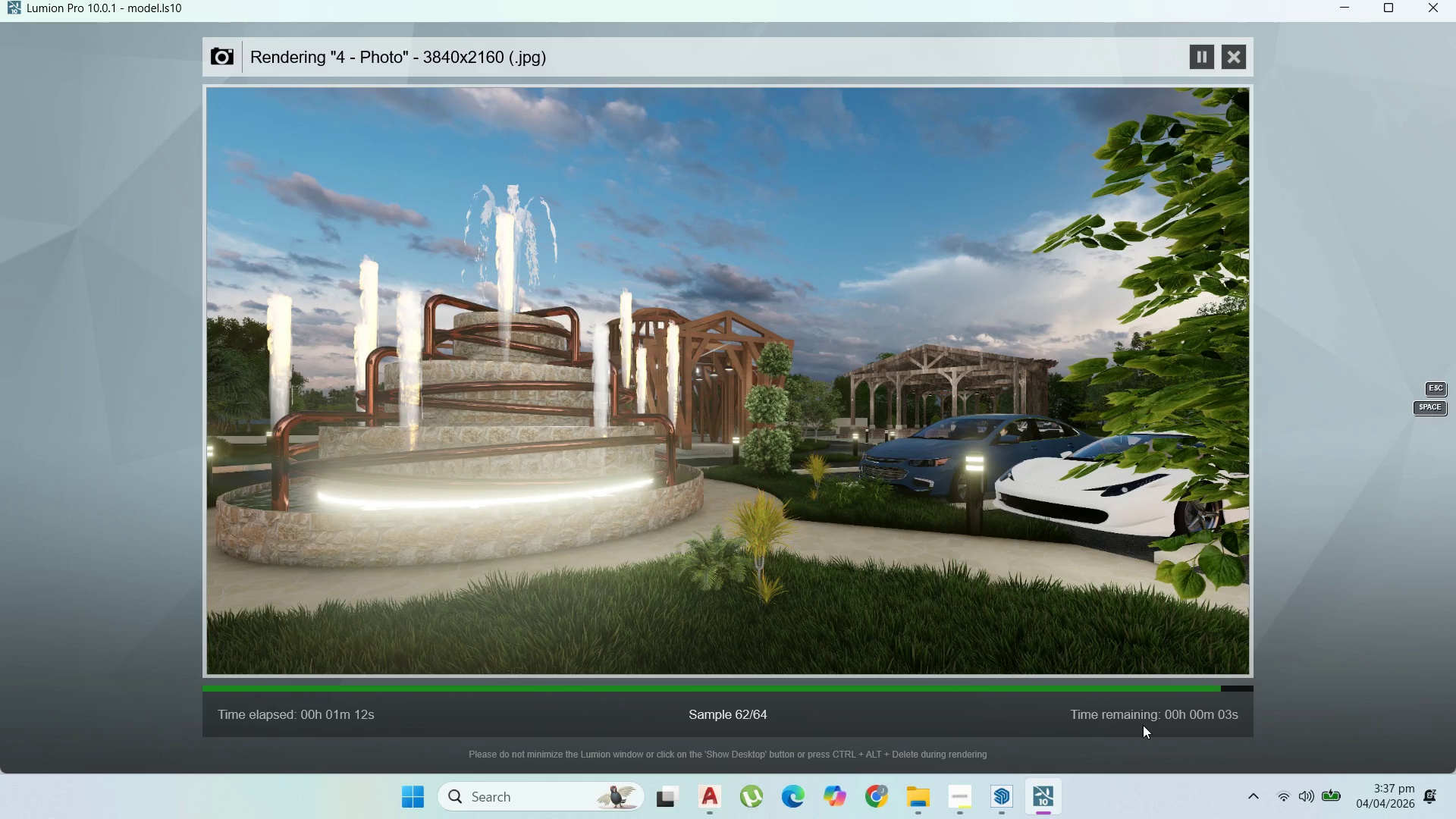 
left_click([1187, 657])
 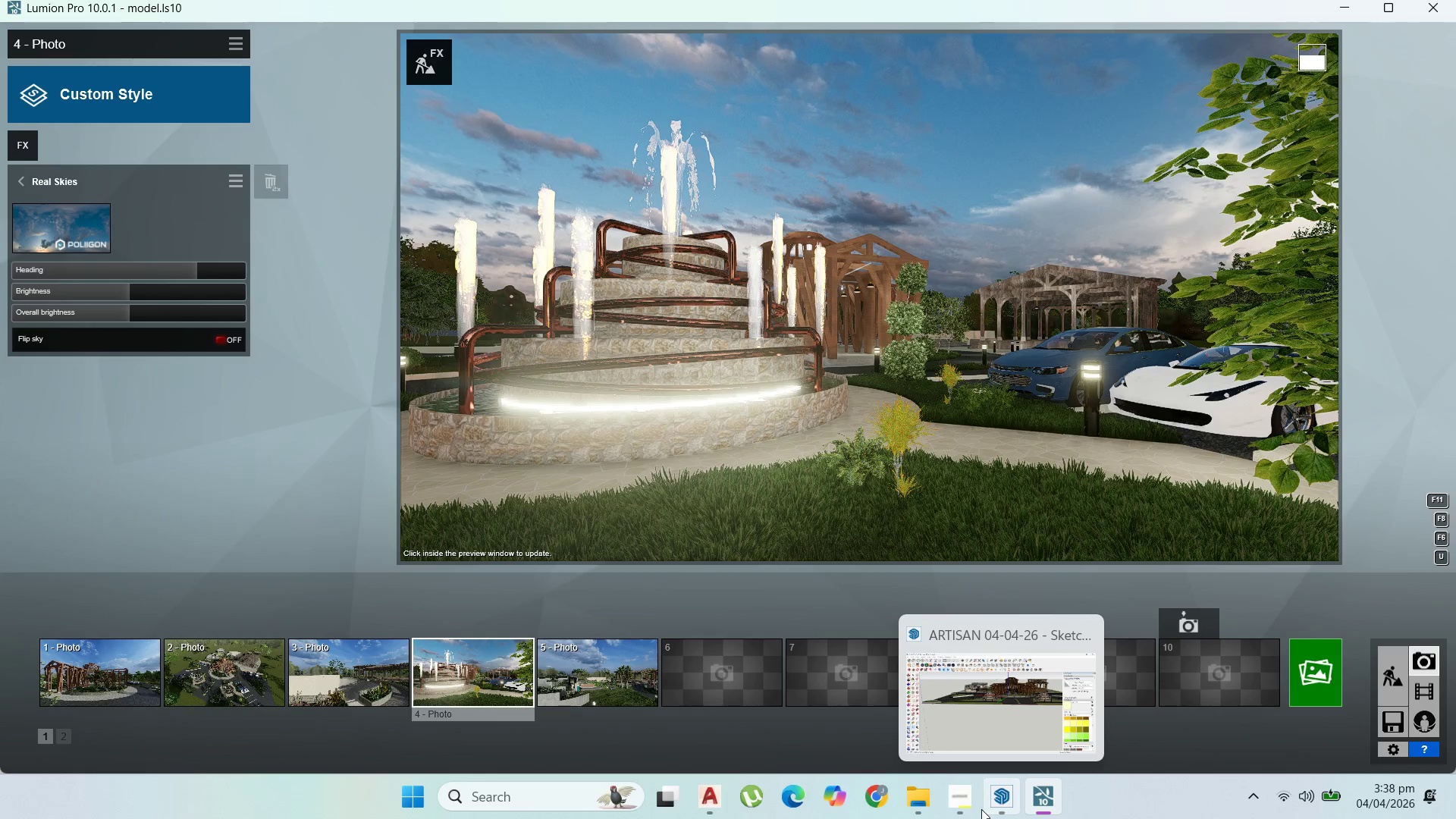 
left_click_drag(start_coordinate=[988, 808], to_coordinate=[1373, 795])
 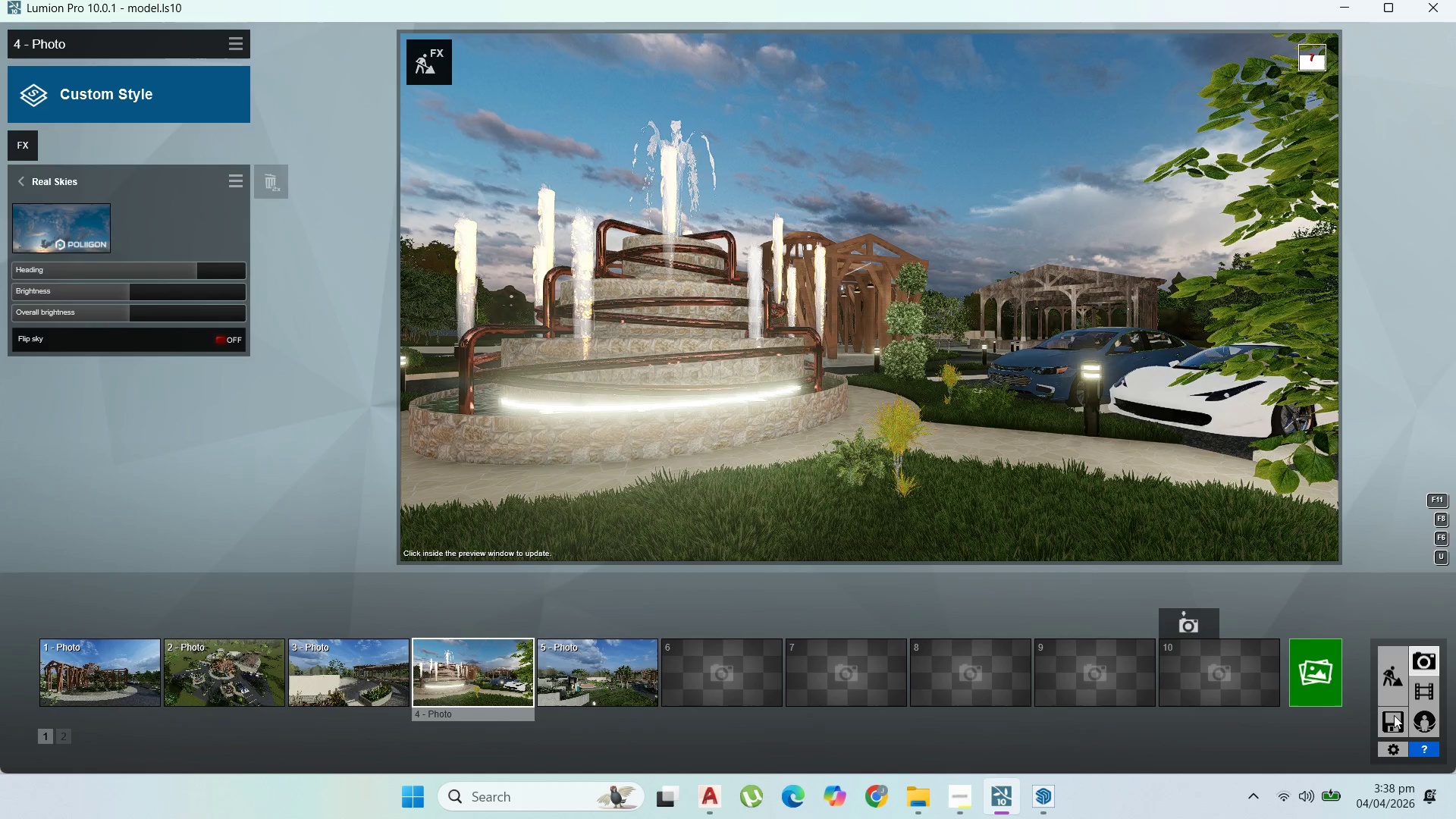 
left_click([1394, 720])
 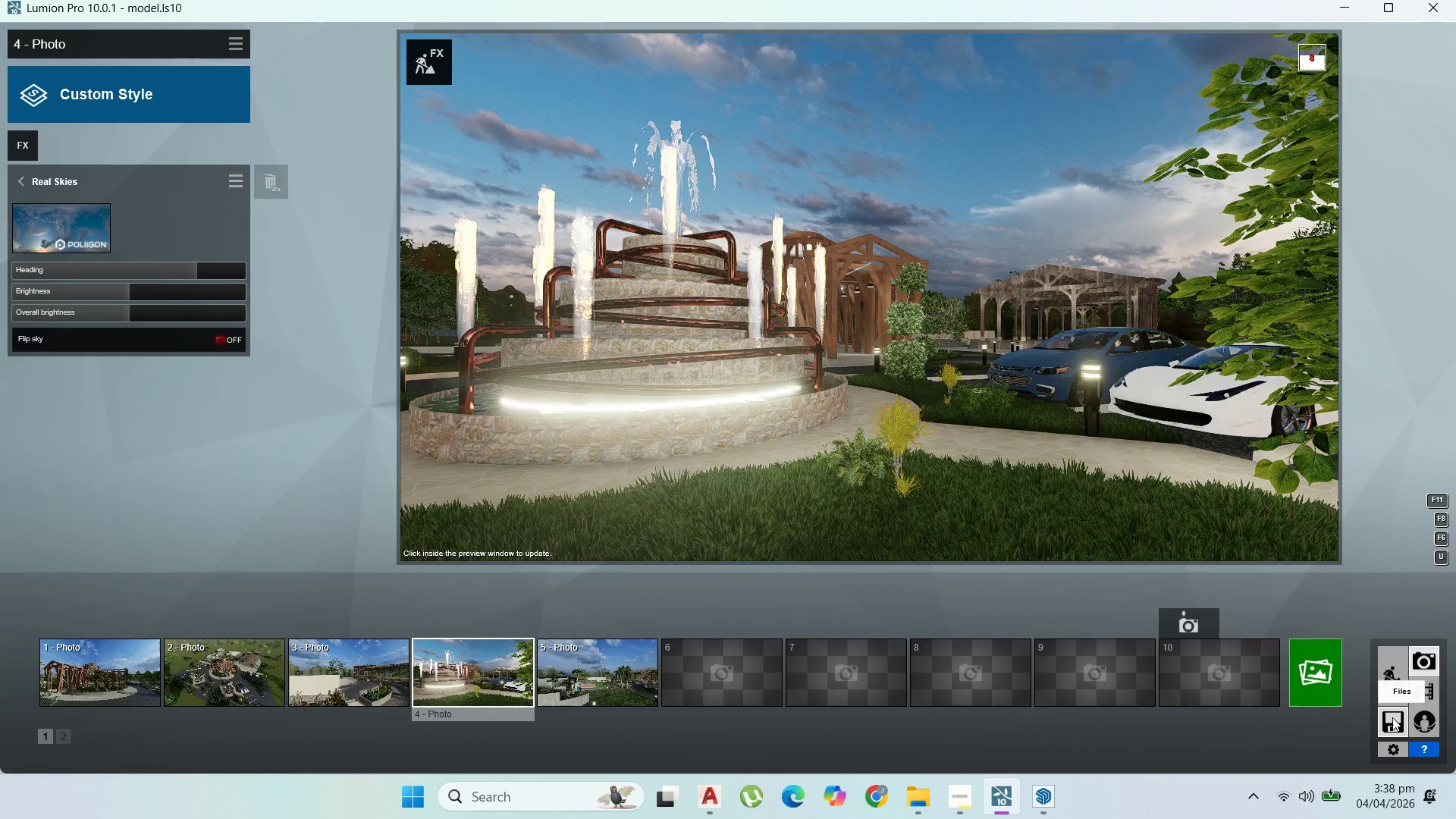 
triple_click([1392, 717])
 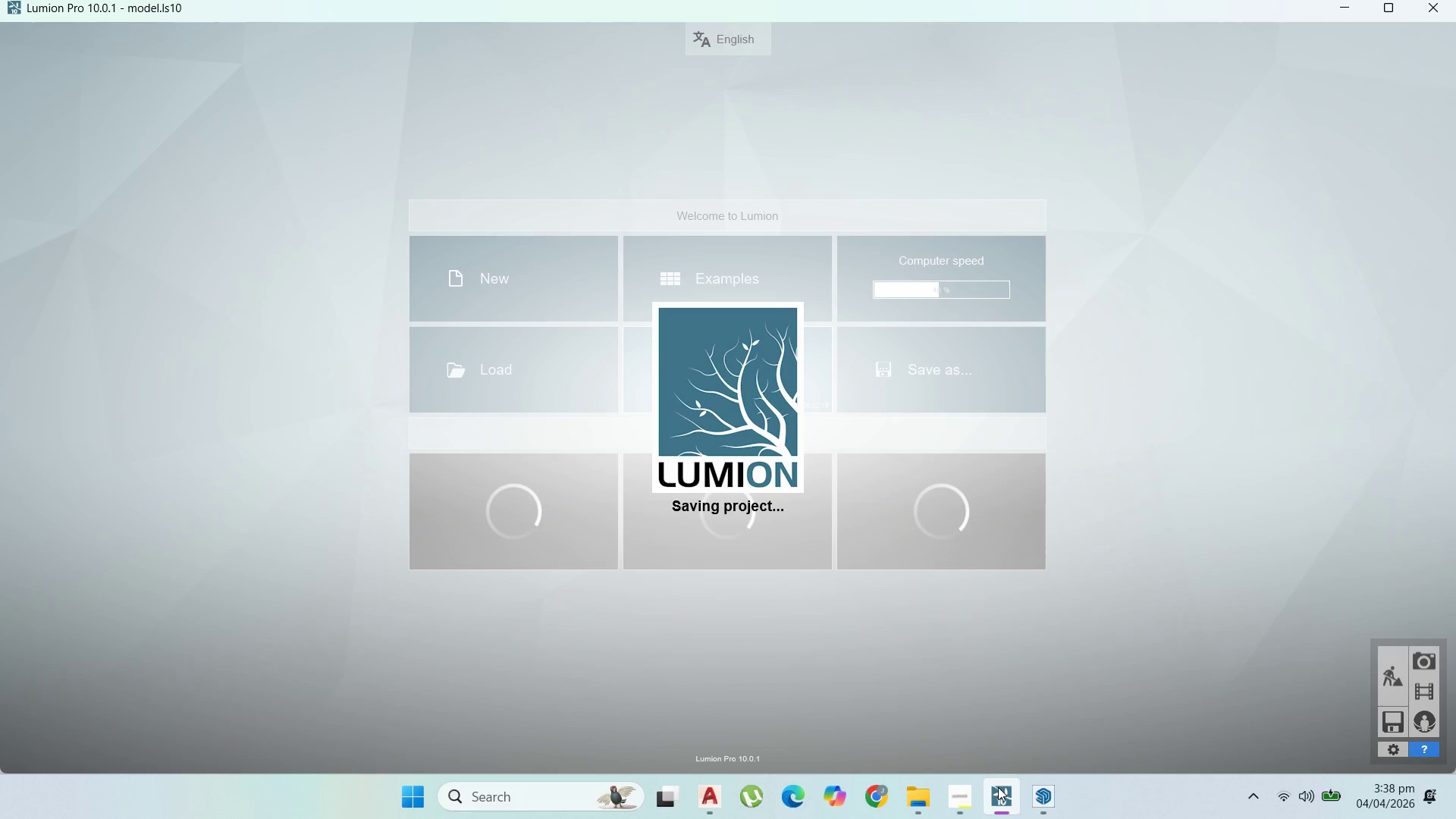 
left_click([1034, 795])
 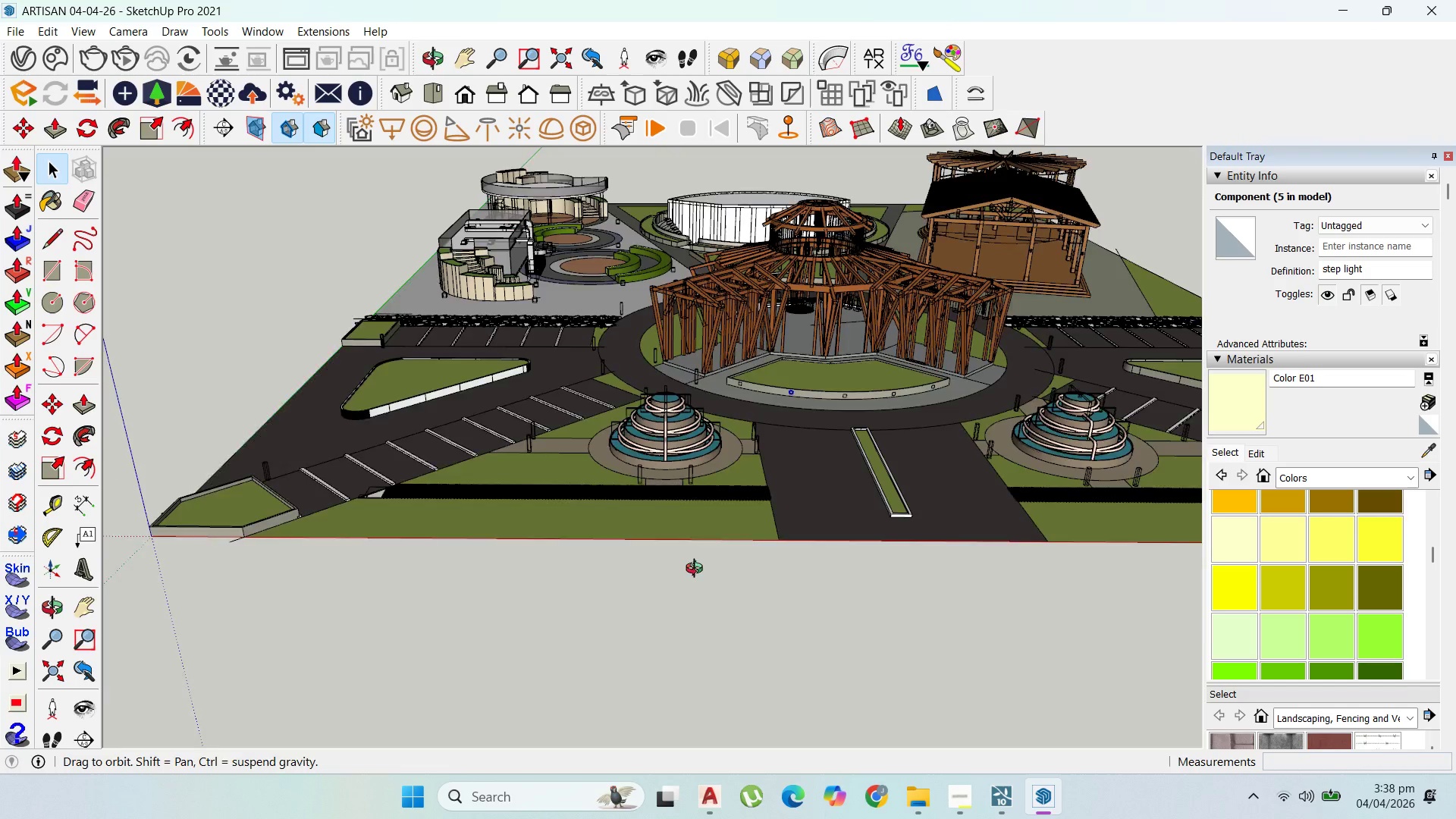 
scroll: coordinate [756, 566], scroll_direction: down, amount: 4.0
 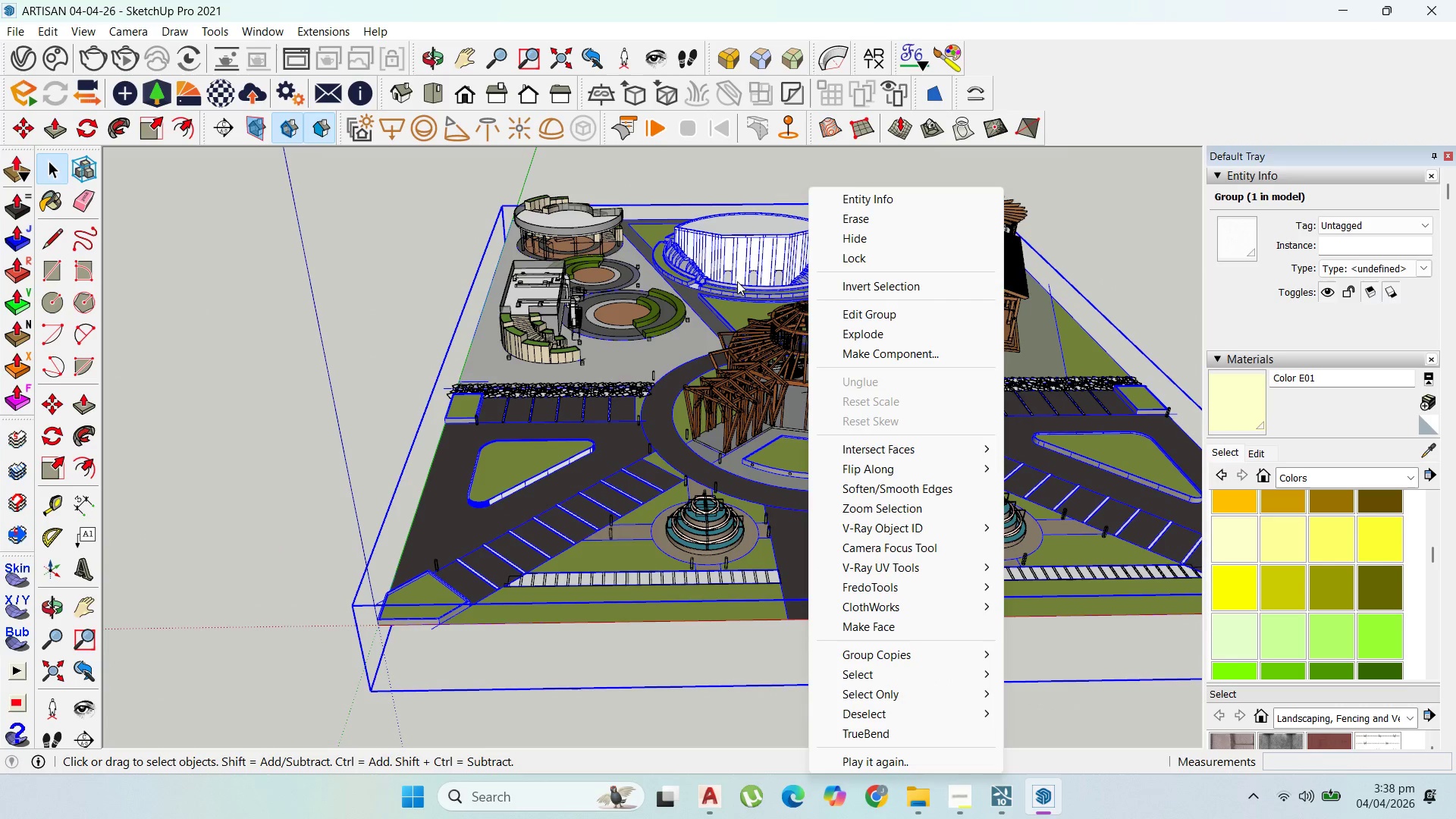 
double_click([744, 261])
 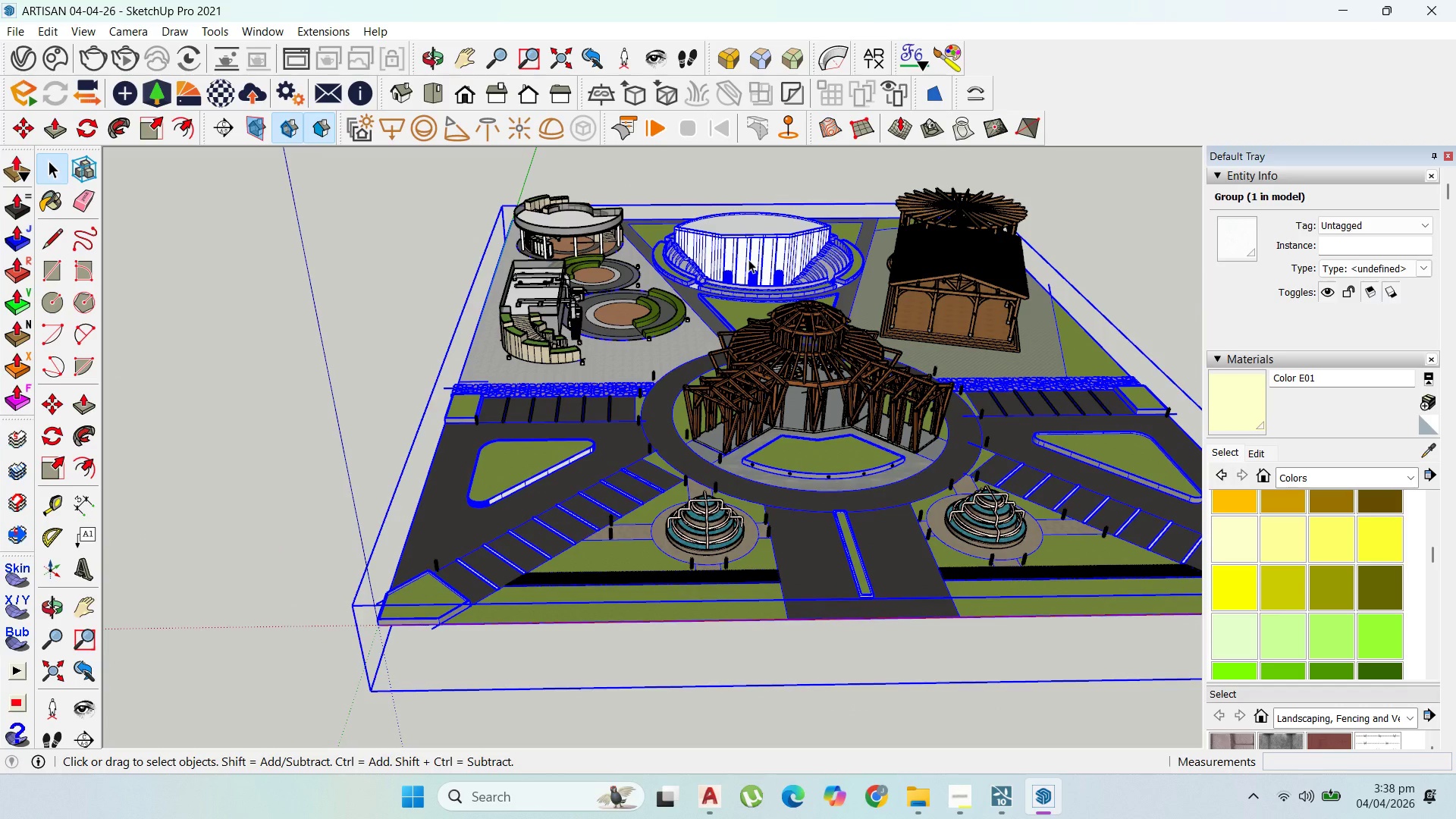 
double_click([748, 259])
 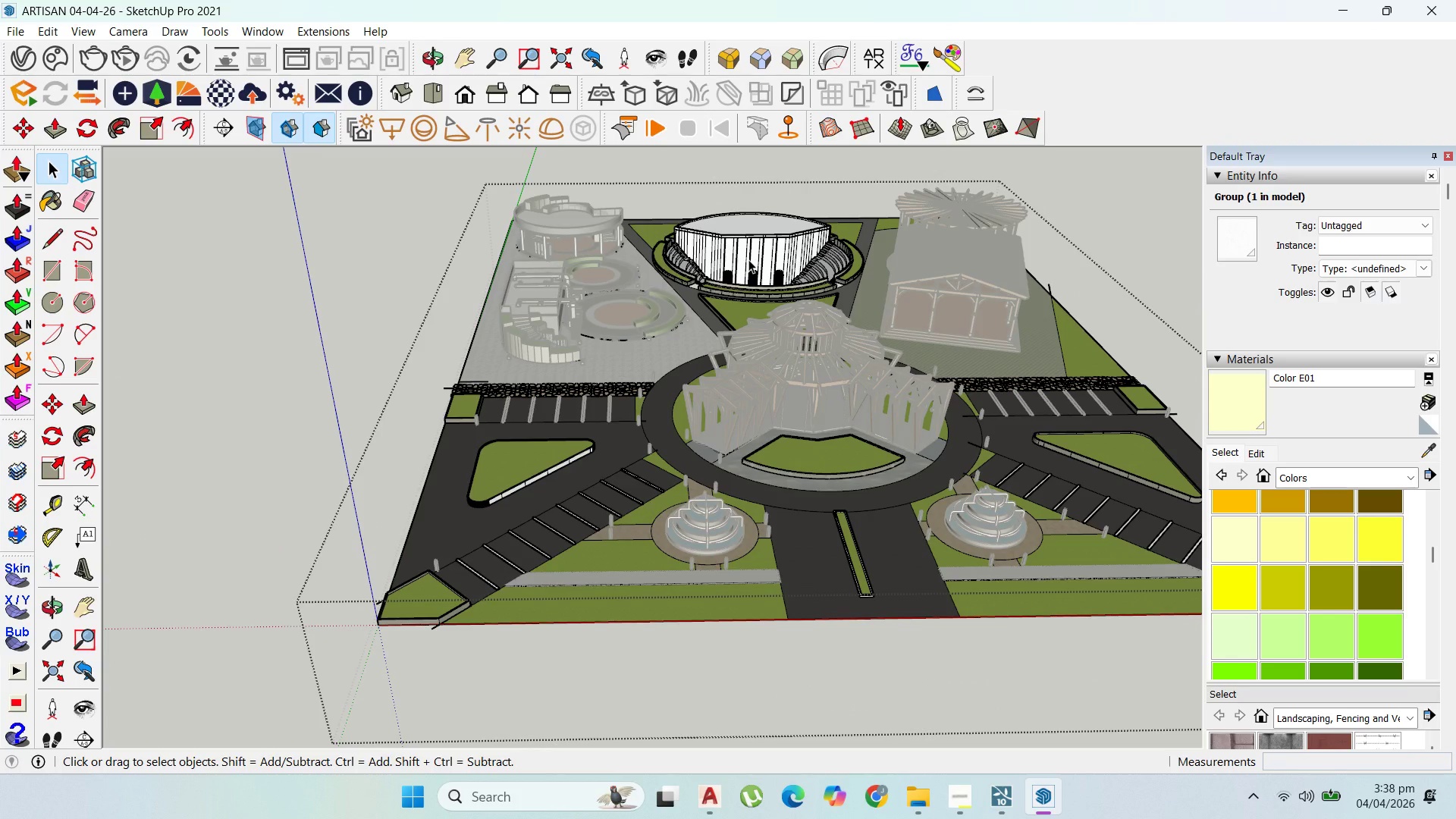 
triple_click([748, 259])
 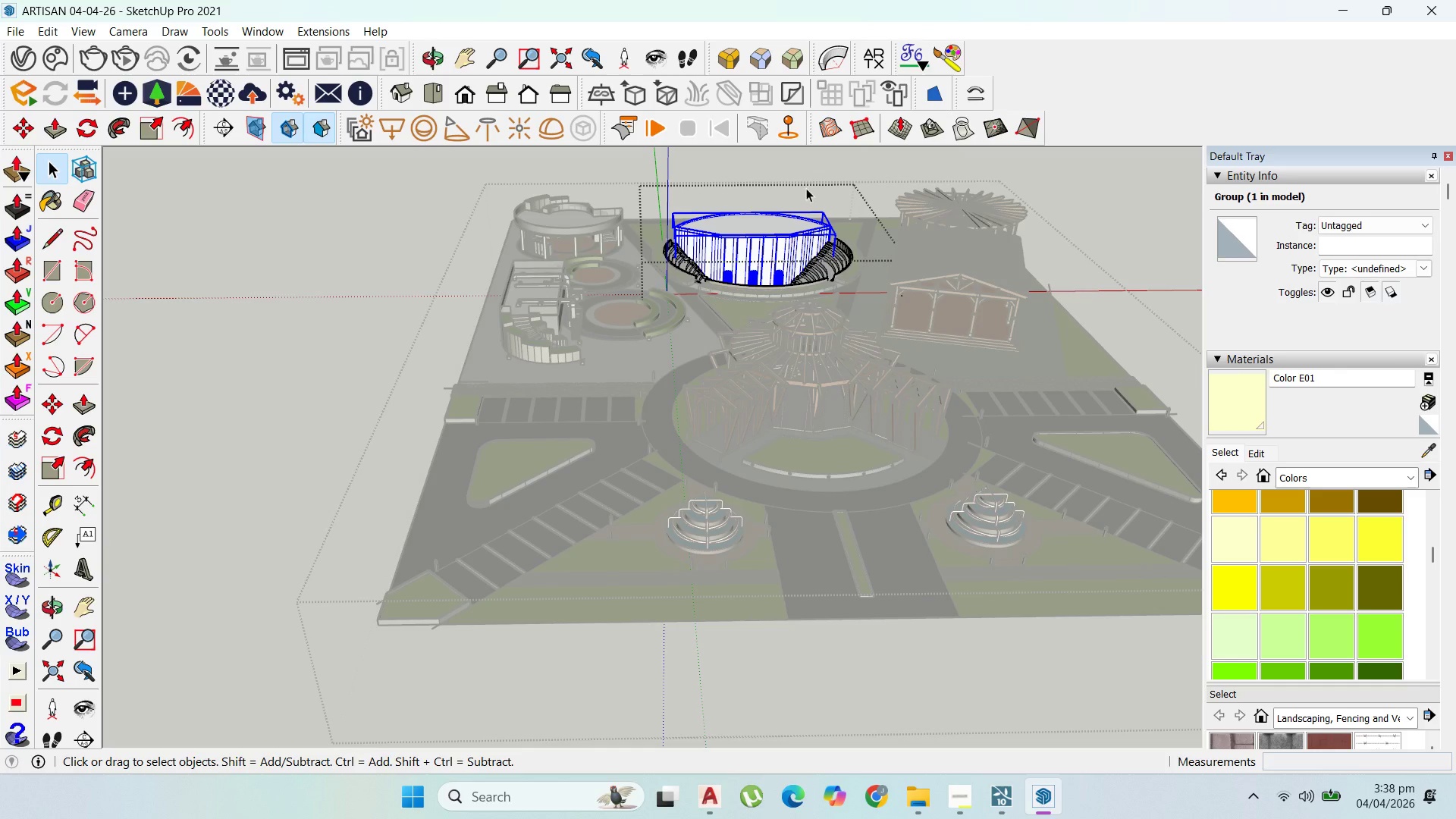 
left_click([823, 174])
 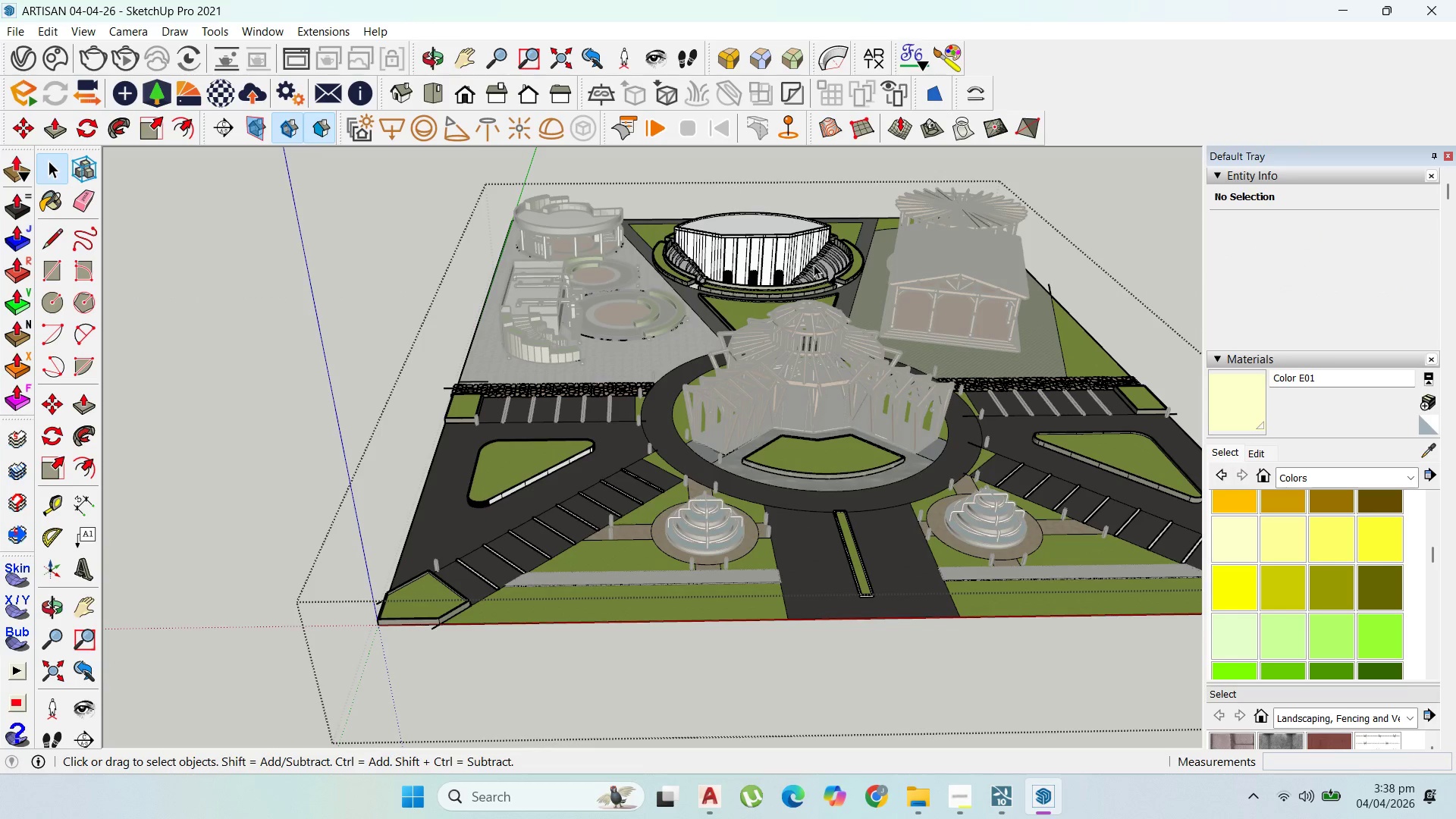 
left_click([798, 269])
 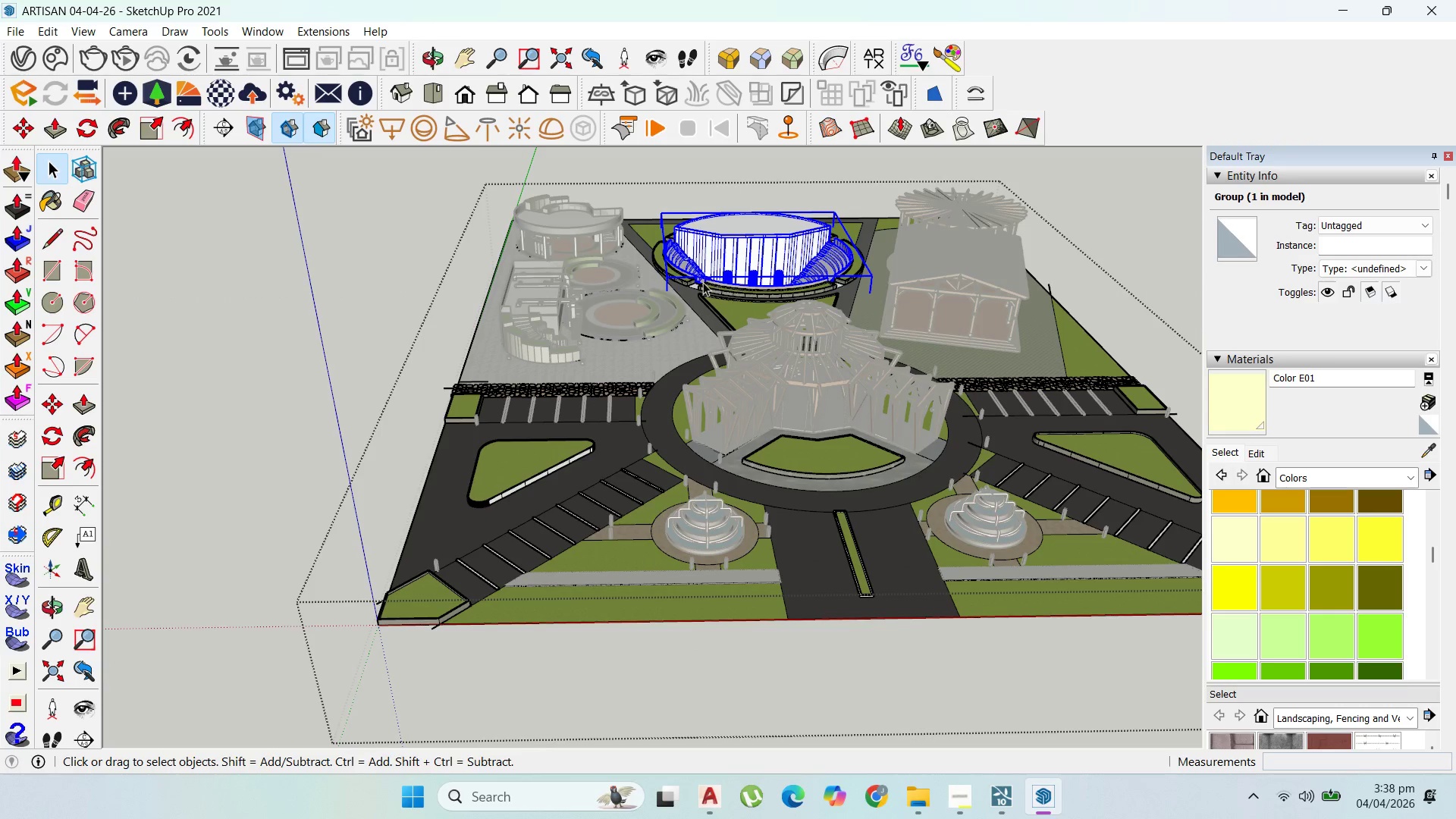 
right_click([734, 244])
 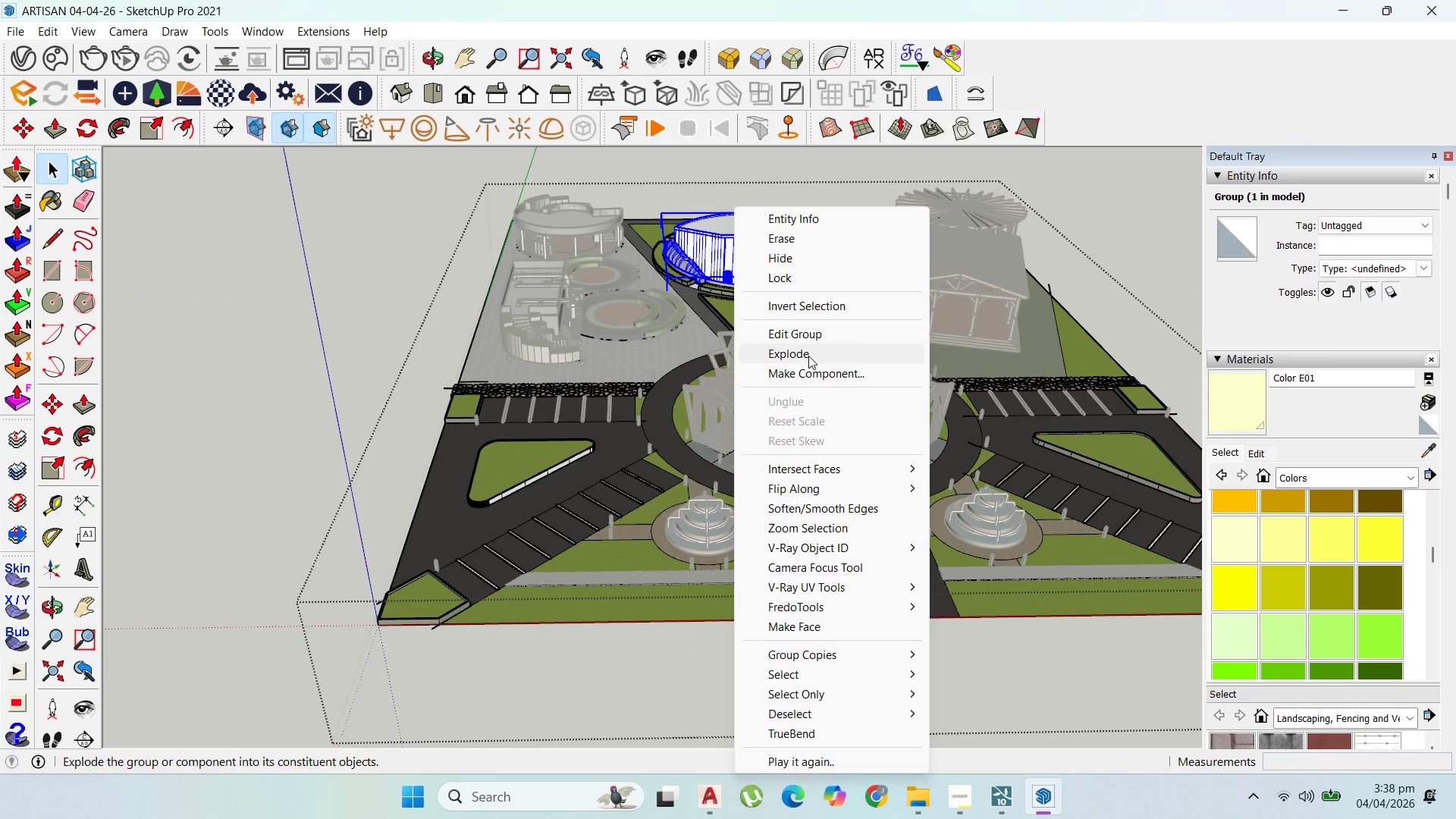 
left_click([809, 372])
 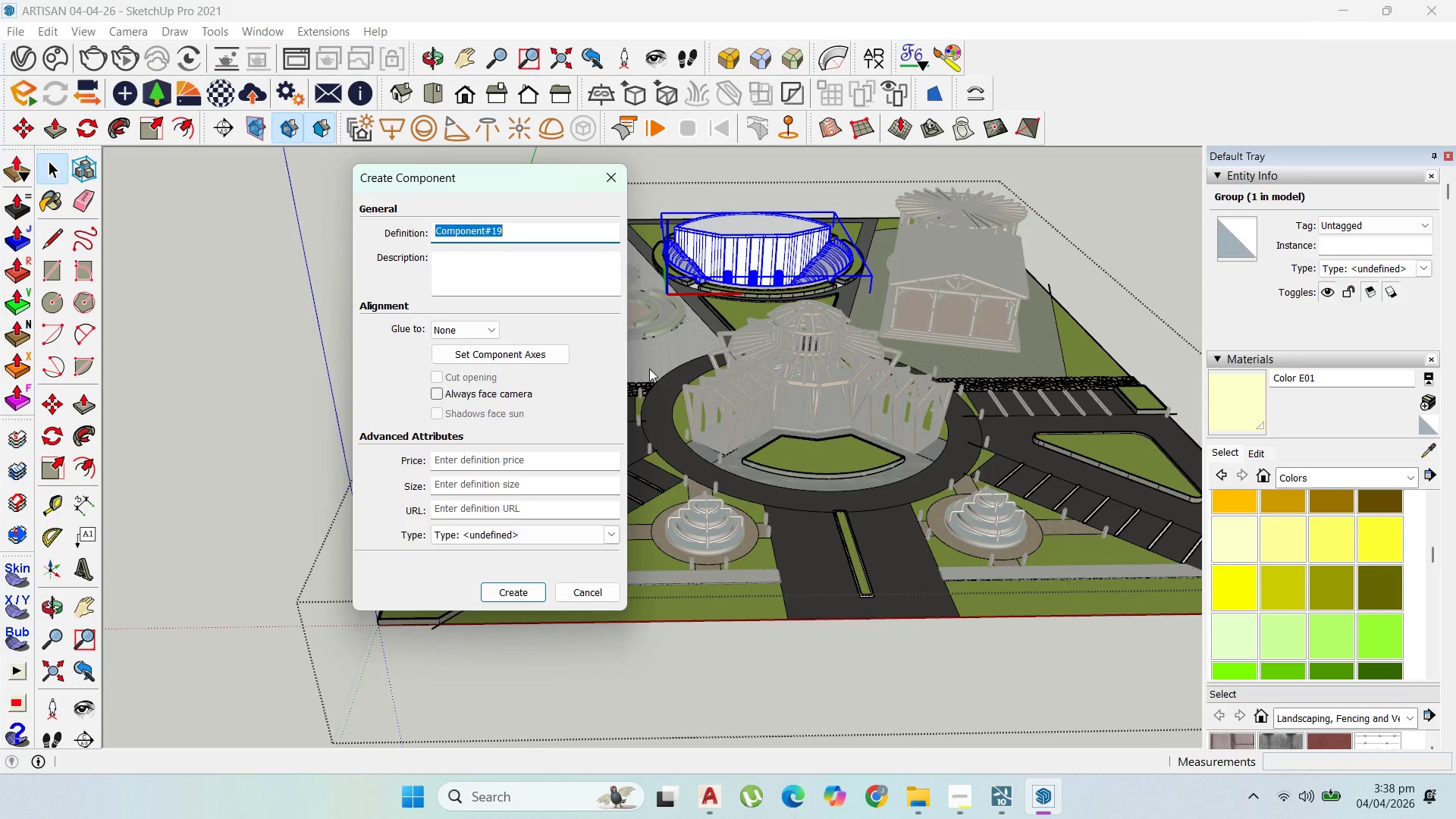 
type(maso)
key(Backspace)
type(onry artisan)
 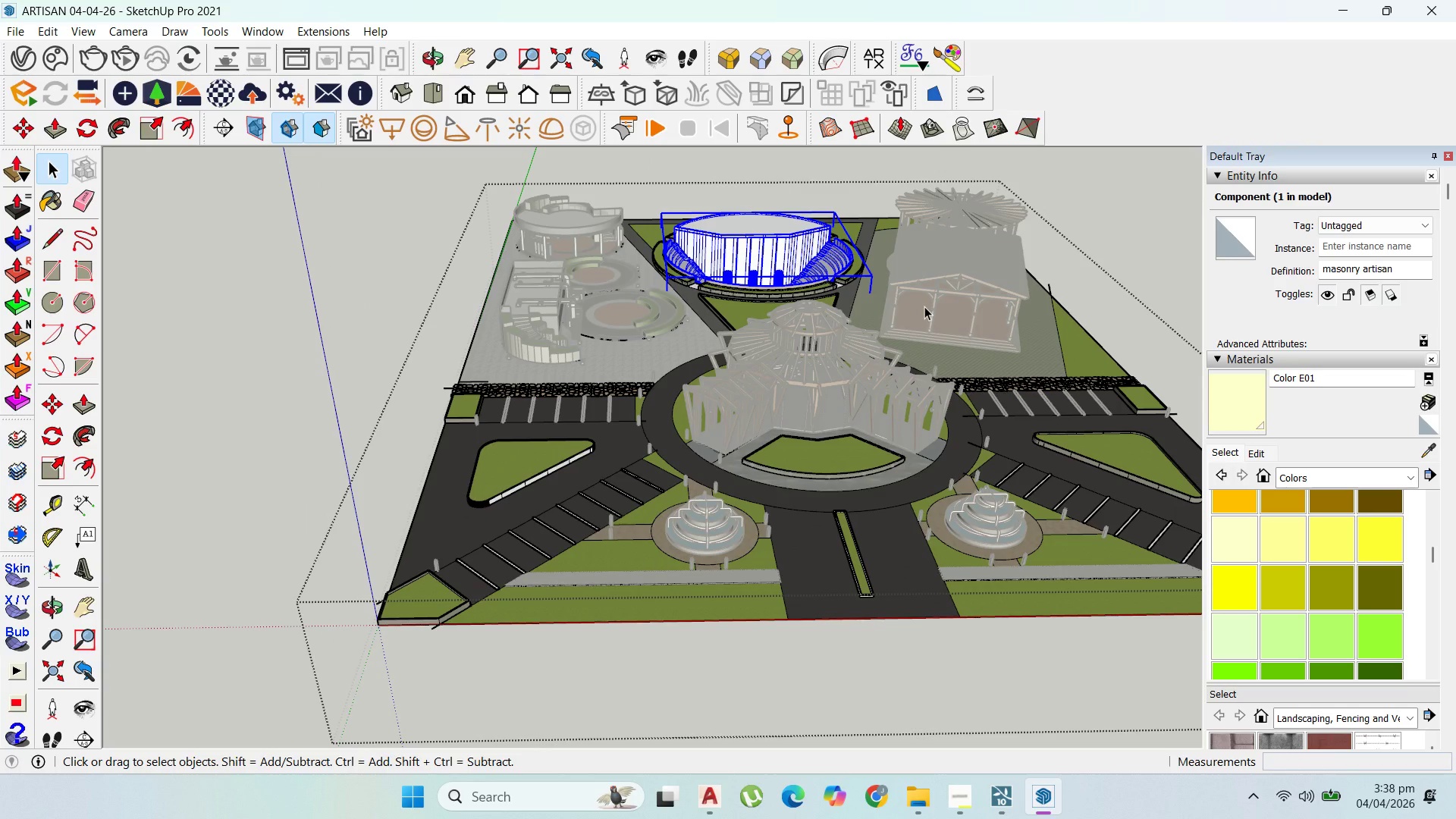 
wait(5.03)
 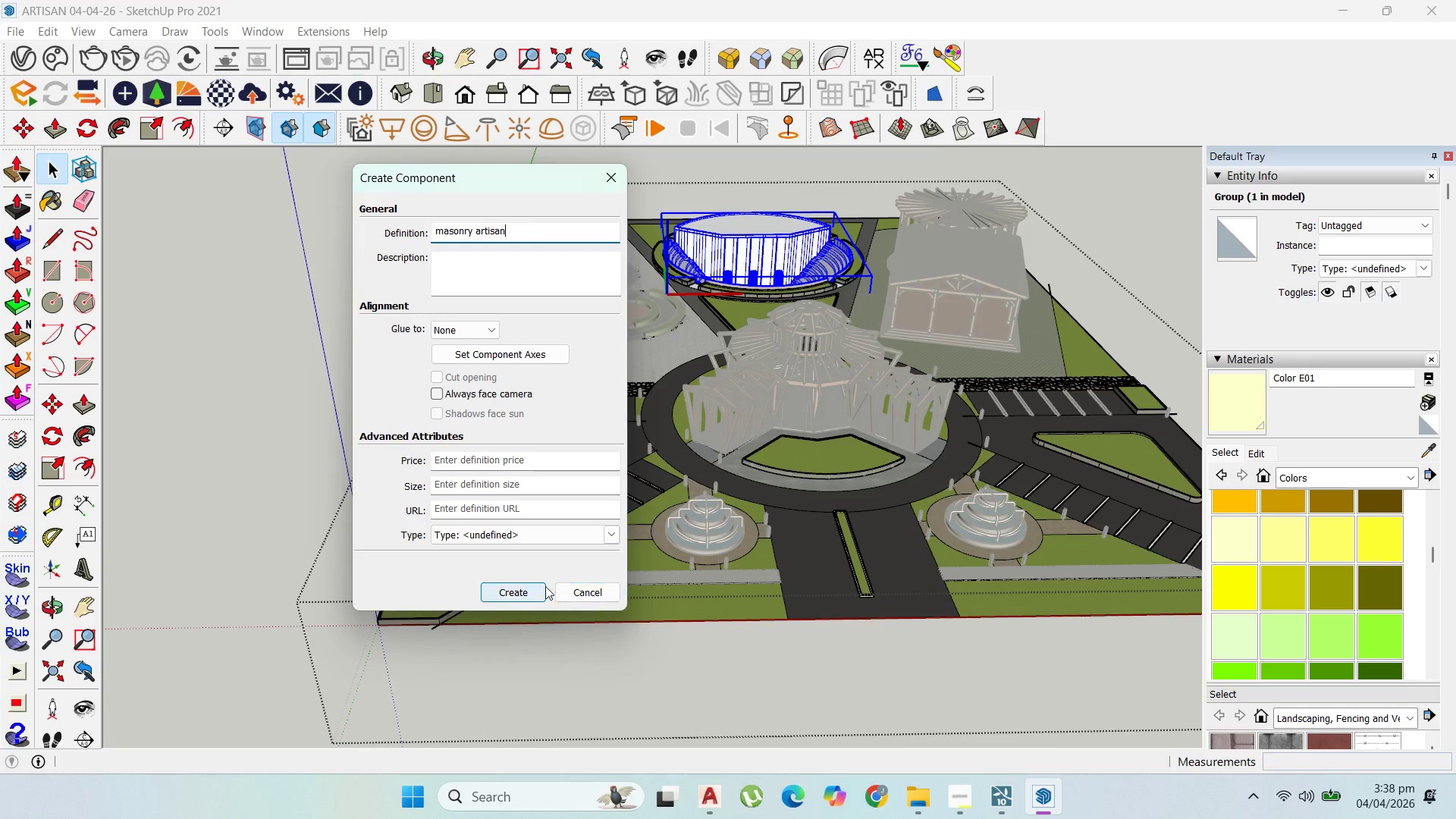 
key(Escape)
 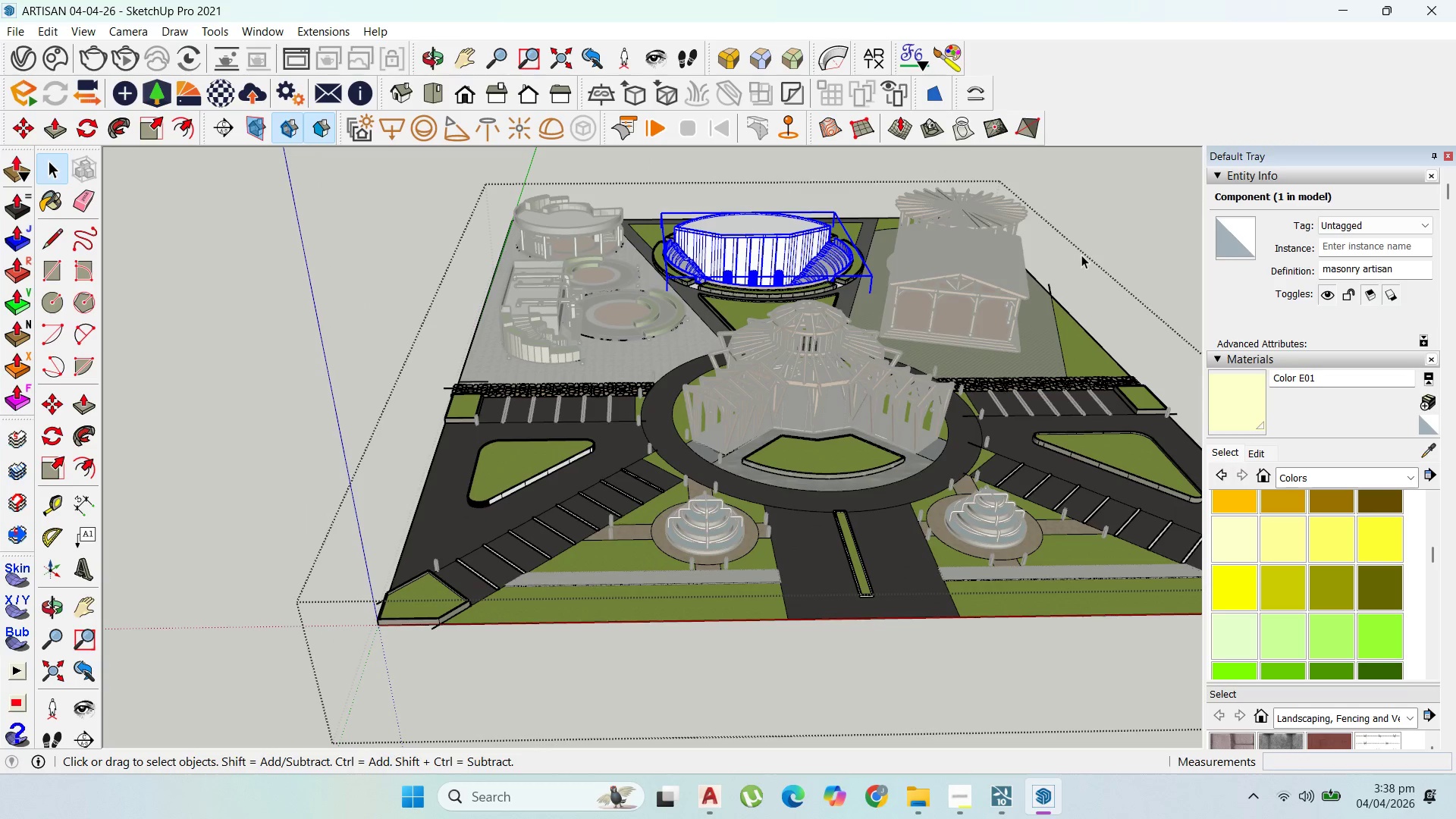 
key(Escape)
 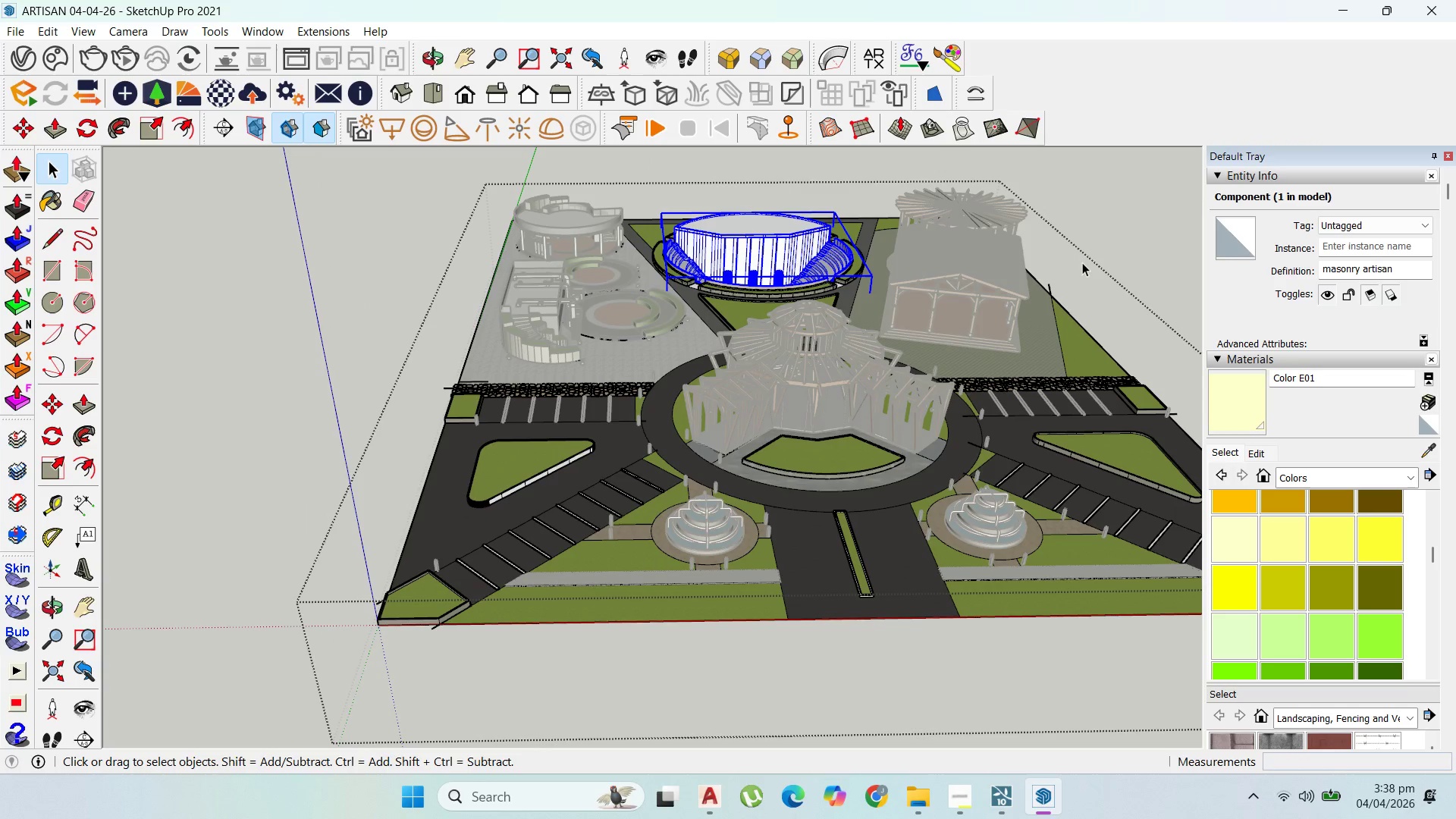 
key(Escape)
 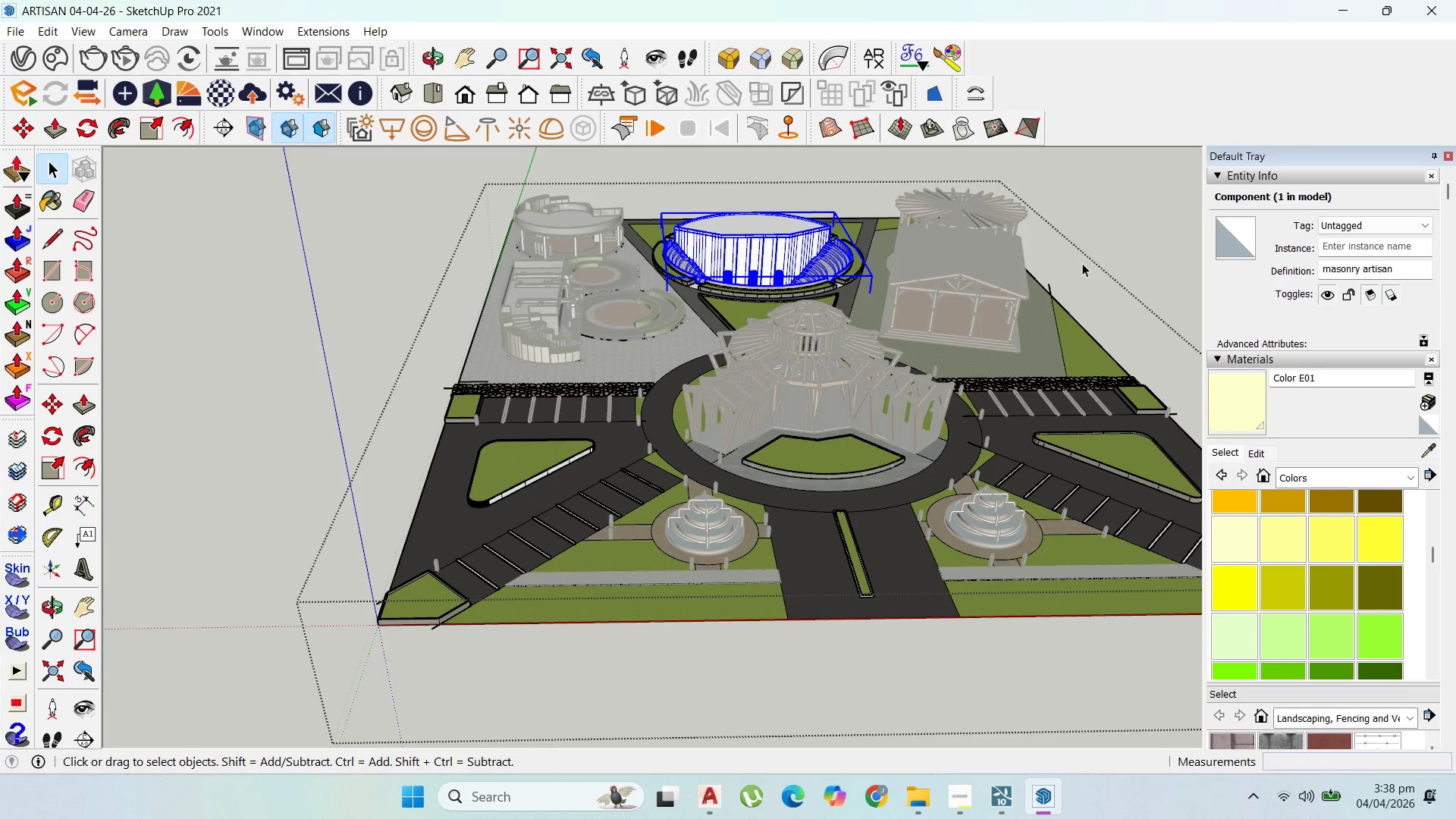 
key(Escape)
 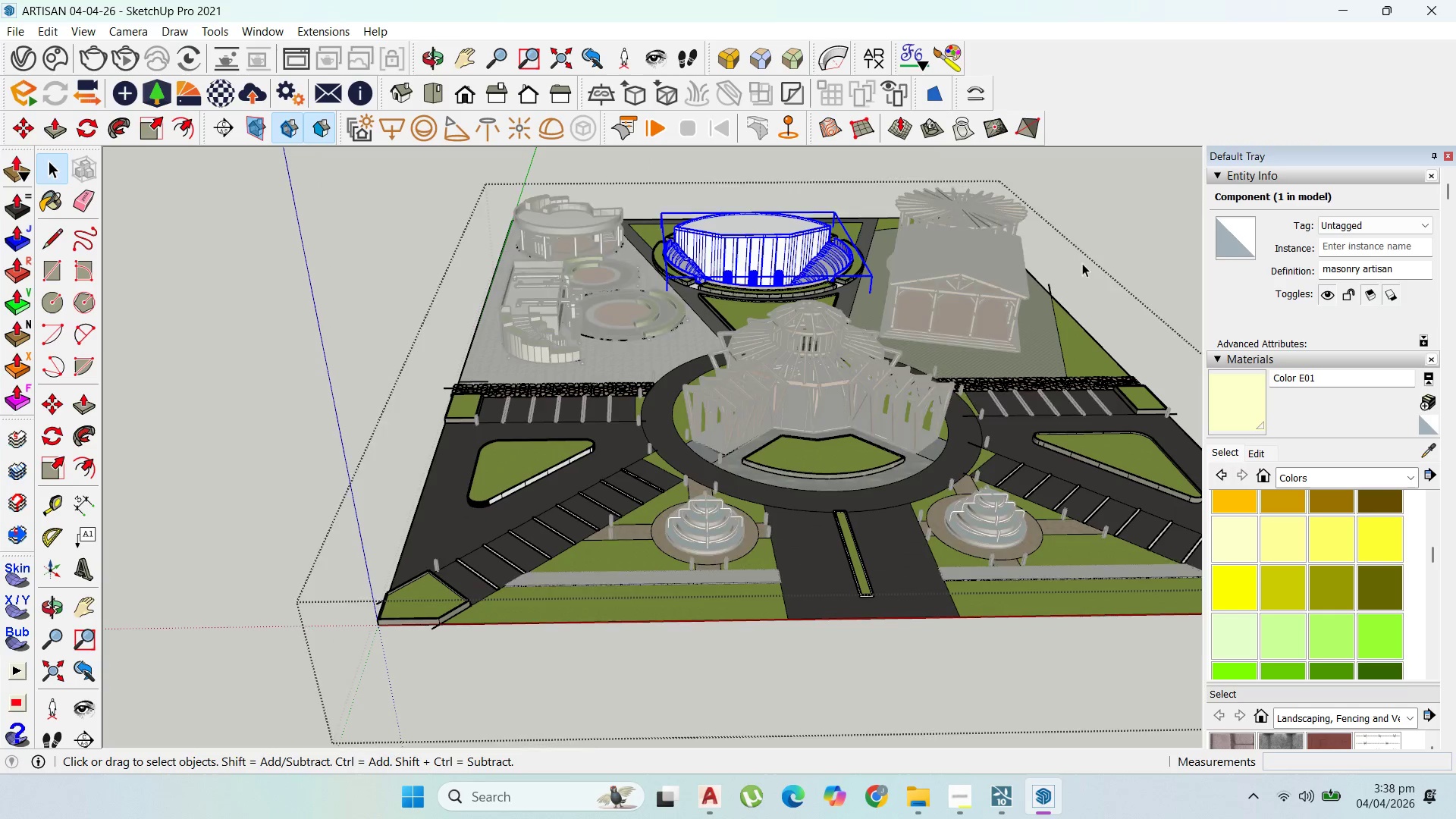 
left_click([1082, 263])
 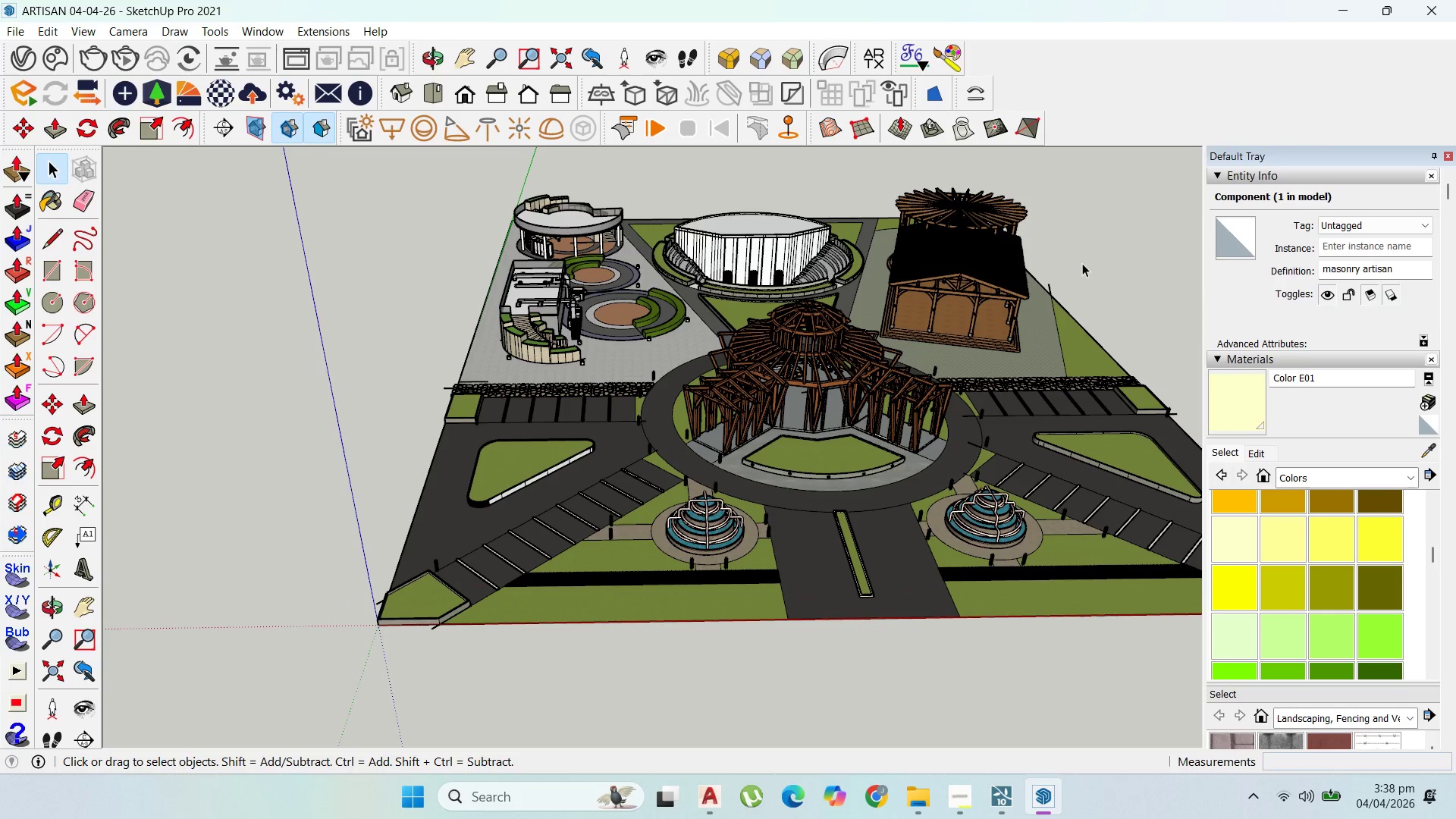 
double_click([1082, 263])
 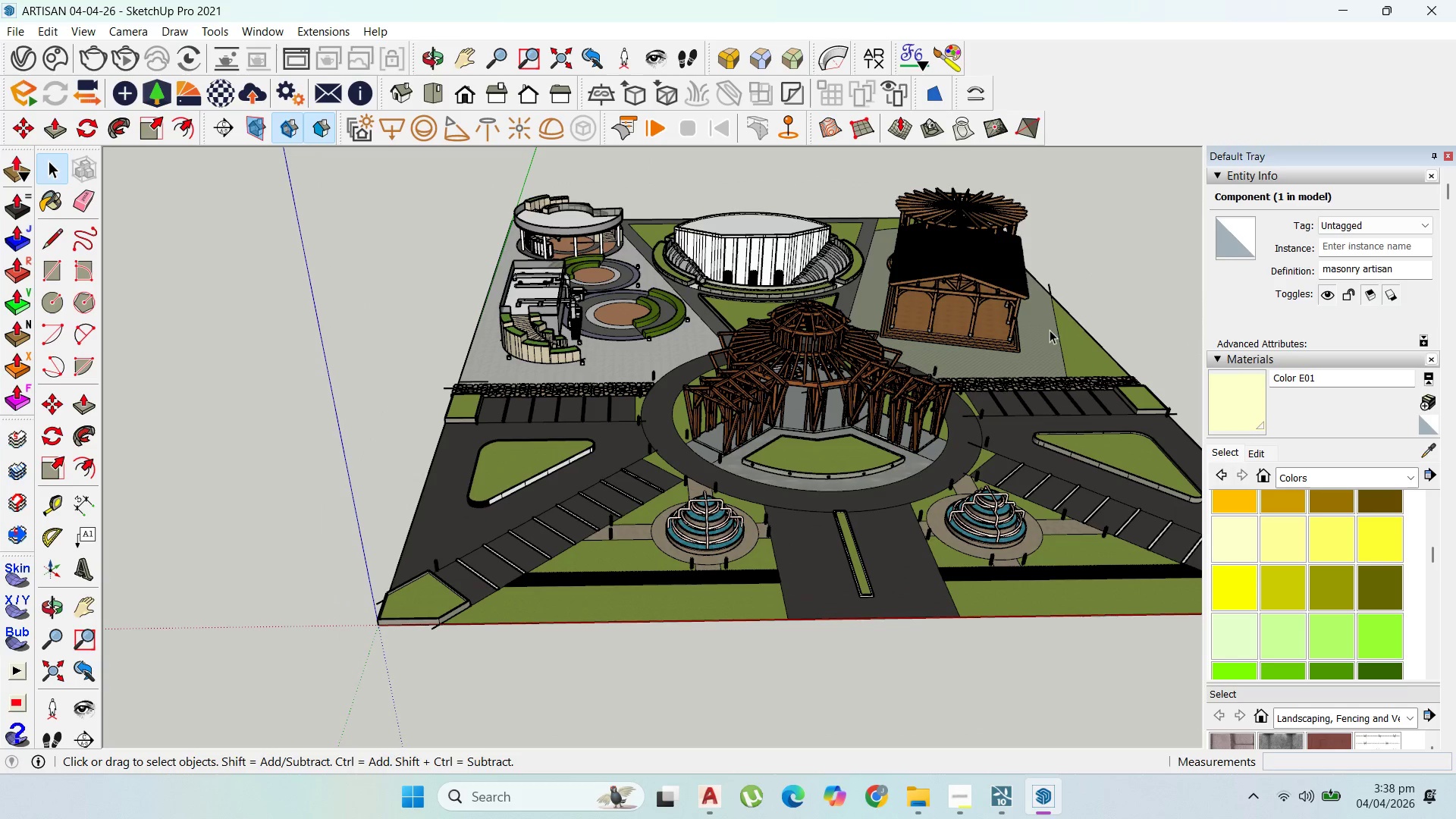 
left_click_drag(start_coordinate=[1050, 330], to_coordinate=[891, 191])
 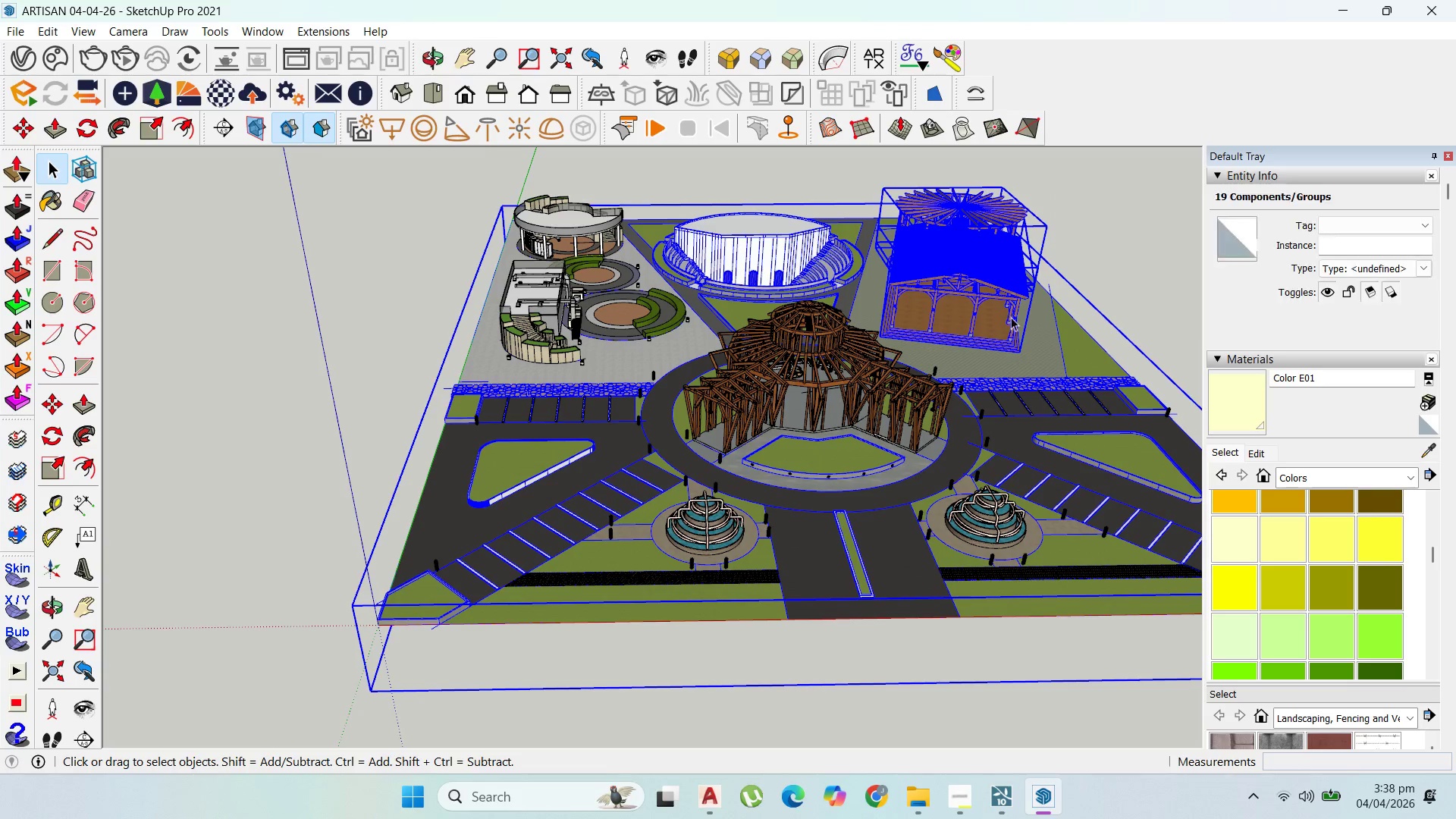 
hold_key(key=ShiftLeft, duration=1.11)
left_click([1040, 331])
 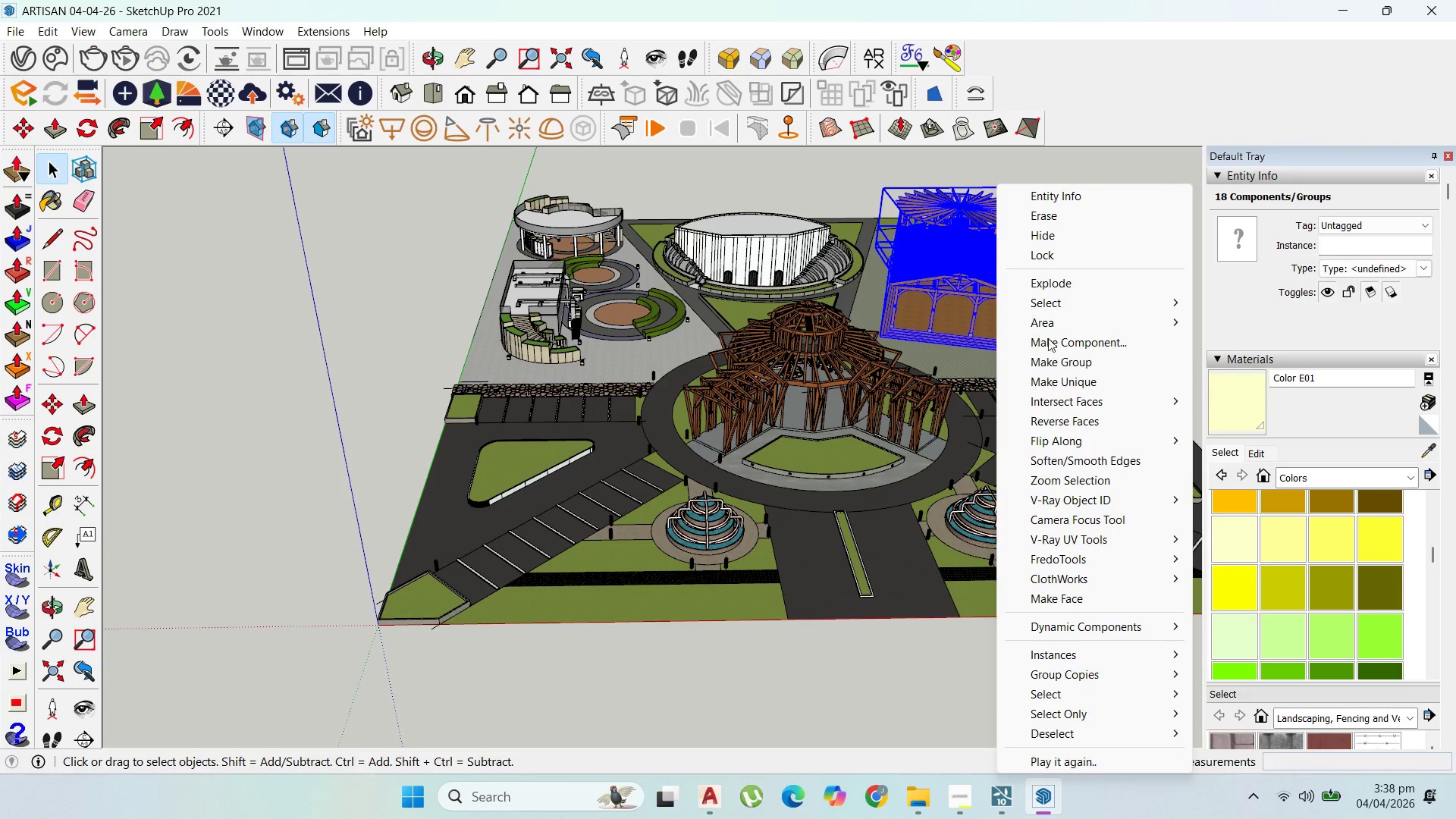 
left_click([1075, 370])
 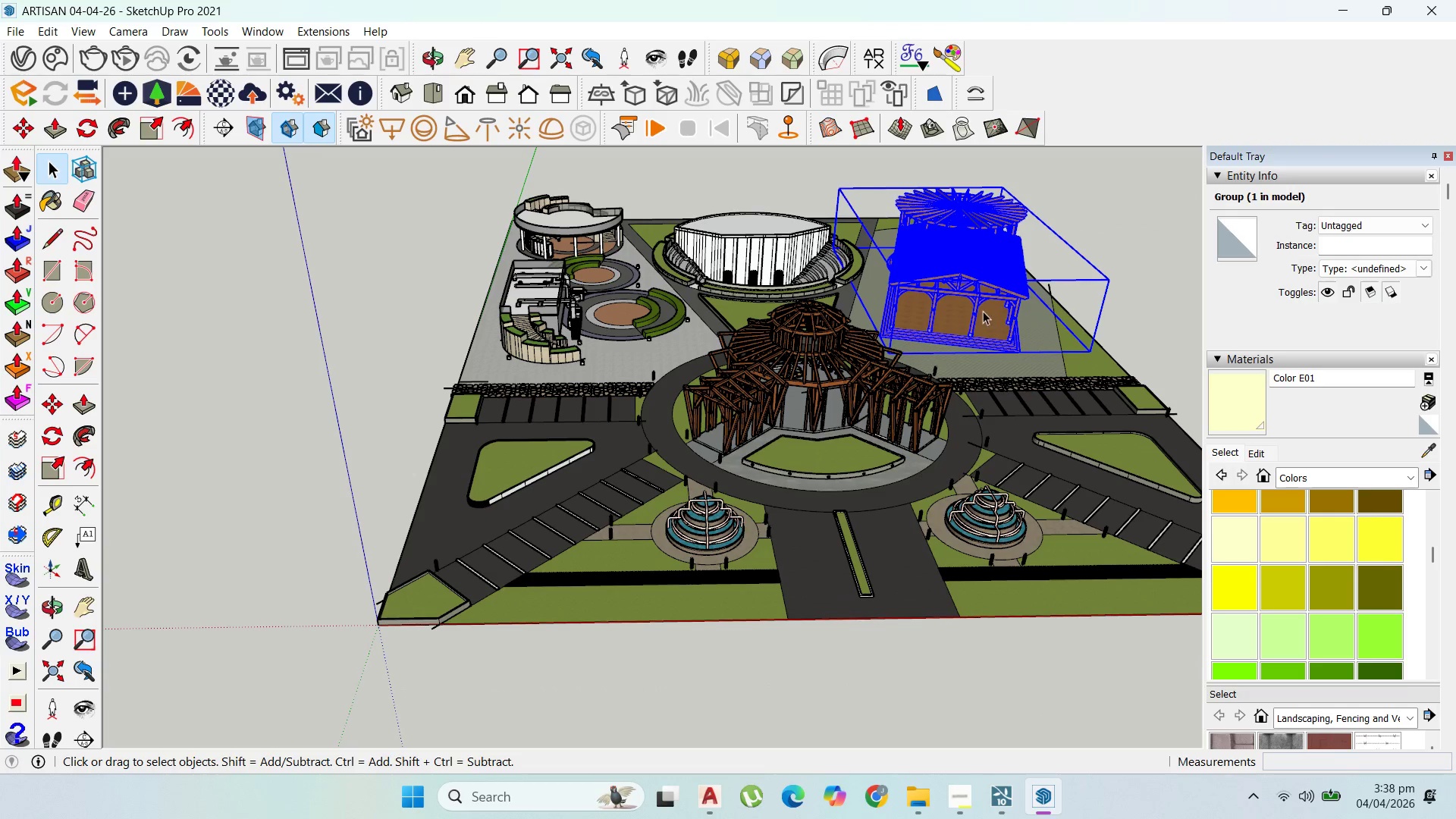 
right_click([965, 293])
 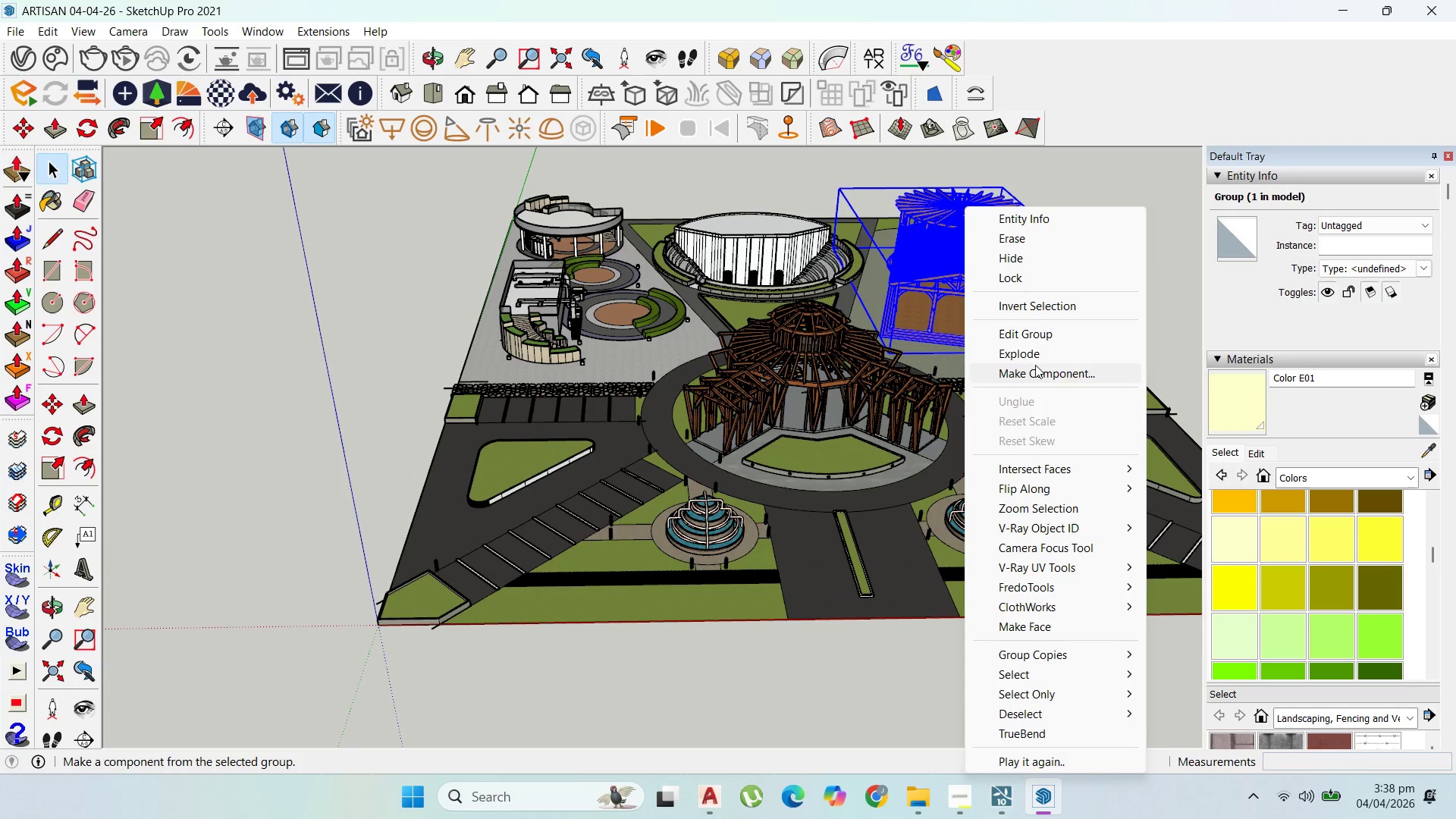 
left_click([1037, 369])
 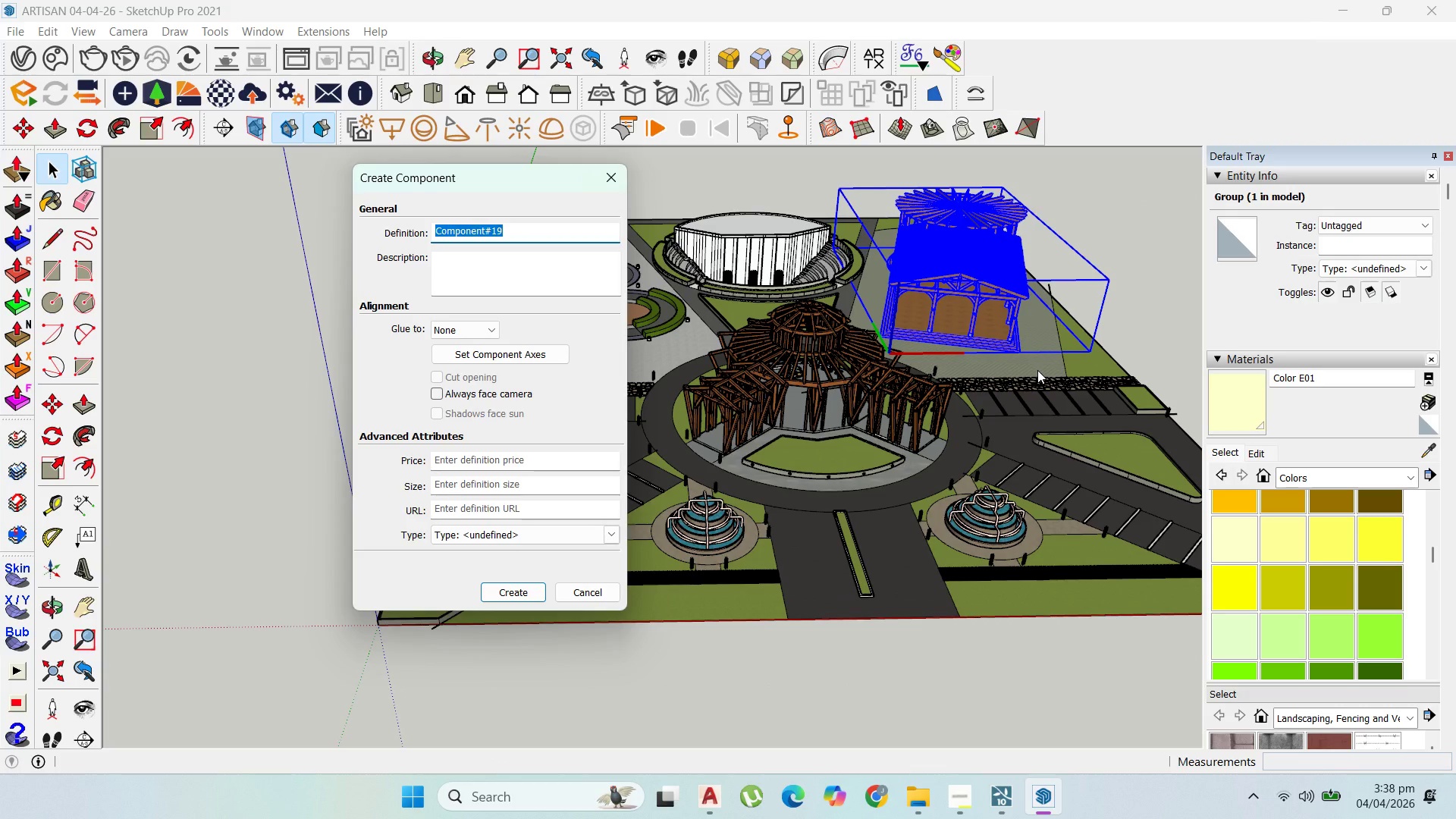 
type(ma)
key(Backspace)
key(Backspace)
key(Backspace)
type(timbar artisan)
 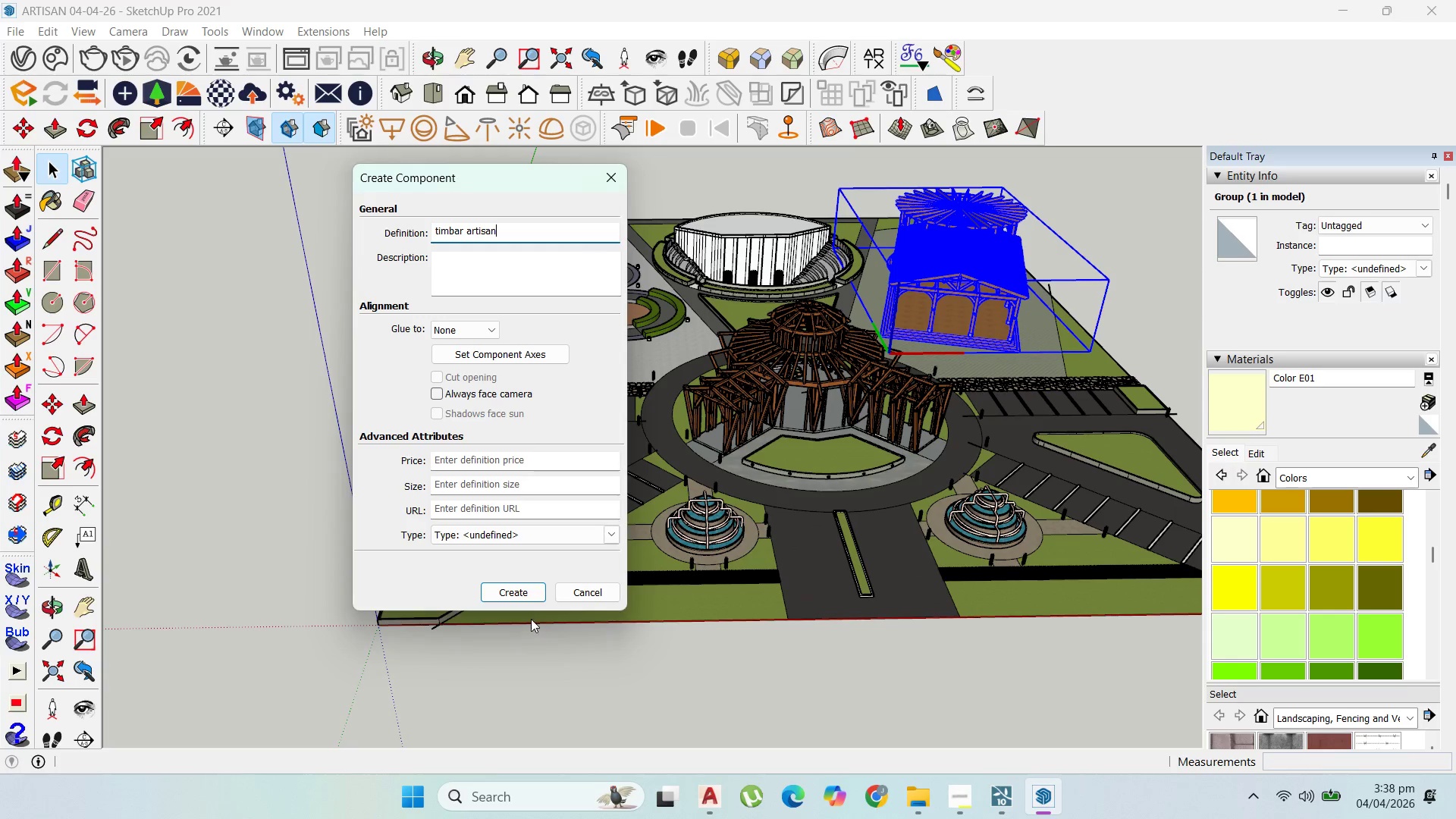 
left_click([526, 589])
 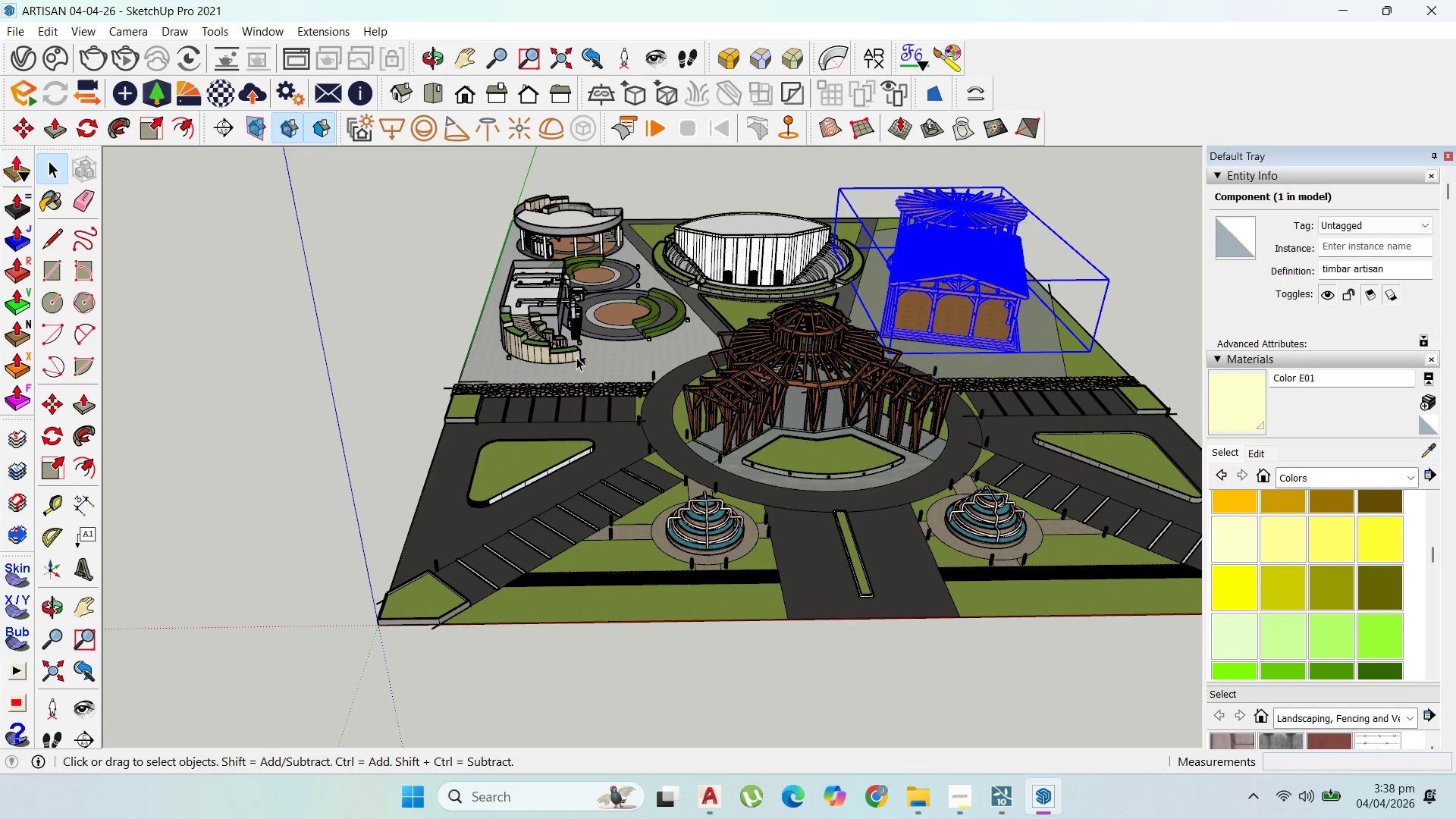 
left_click_drag(start_coordinate=[617, 338], to_coordinate=[468, 195])
 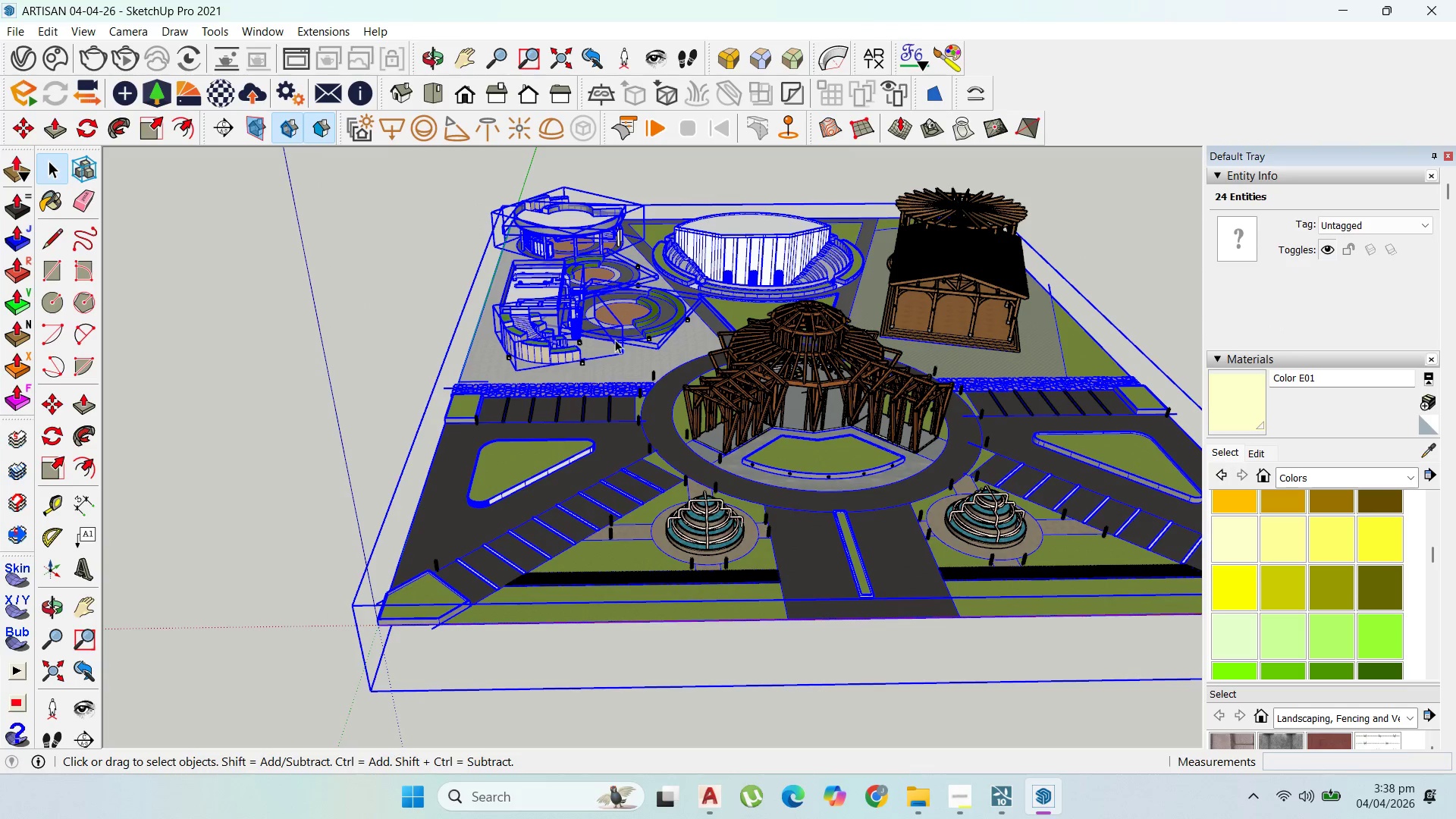 
hold_key(key=ShiftLeft, duration=1.53)
left_click([648, 362])
 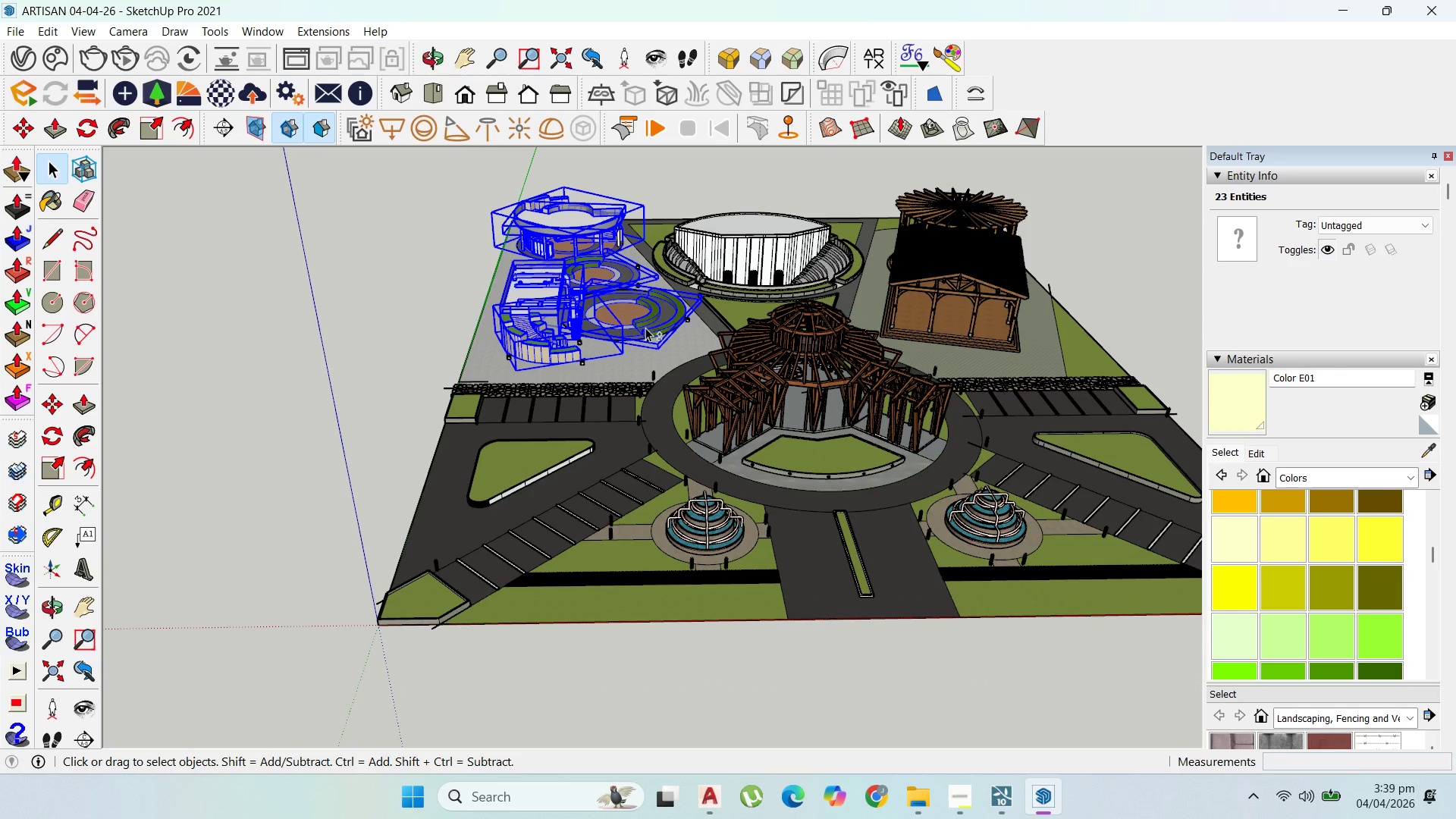 
key(Shift+ShiftLeft)
 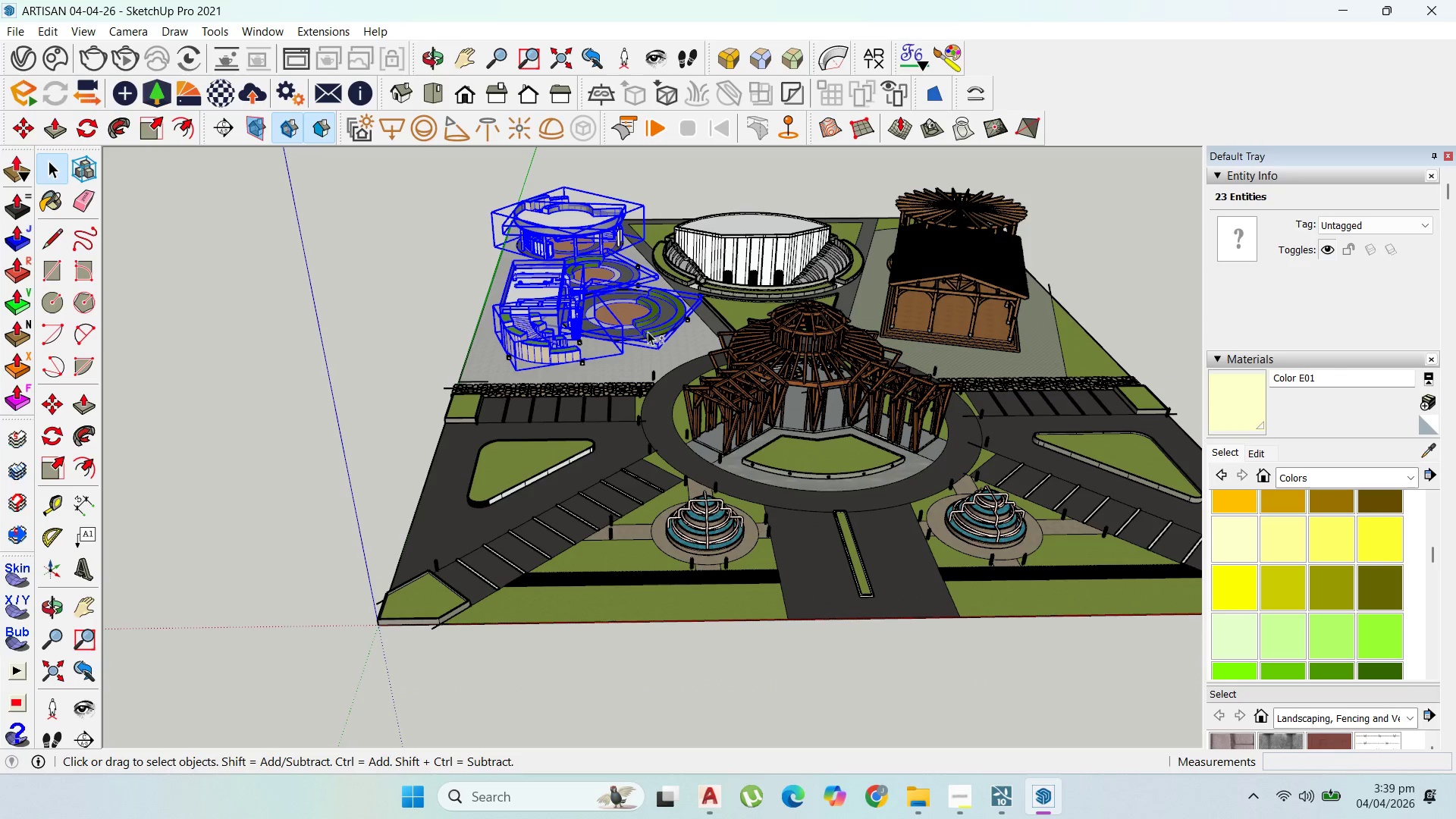 
key(Shift+ShiftLeft)
 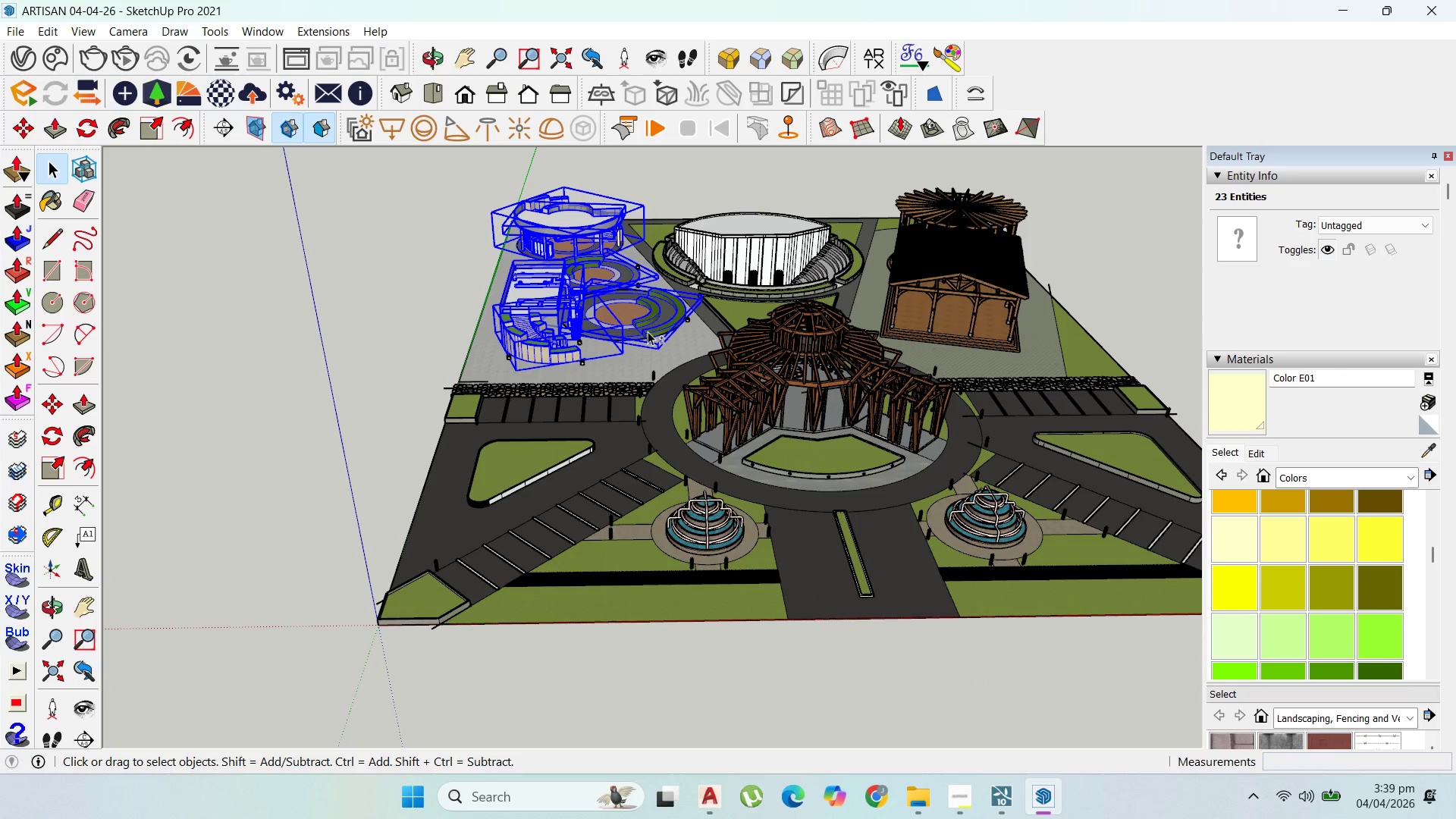 
key(Shift+ShiftLeft)
 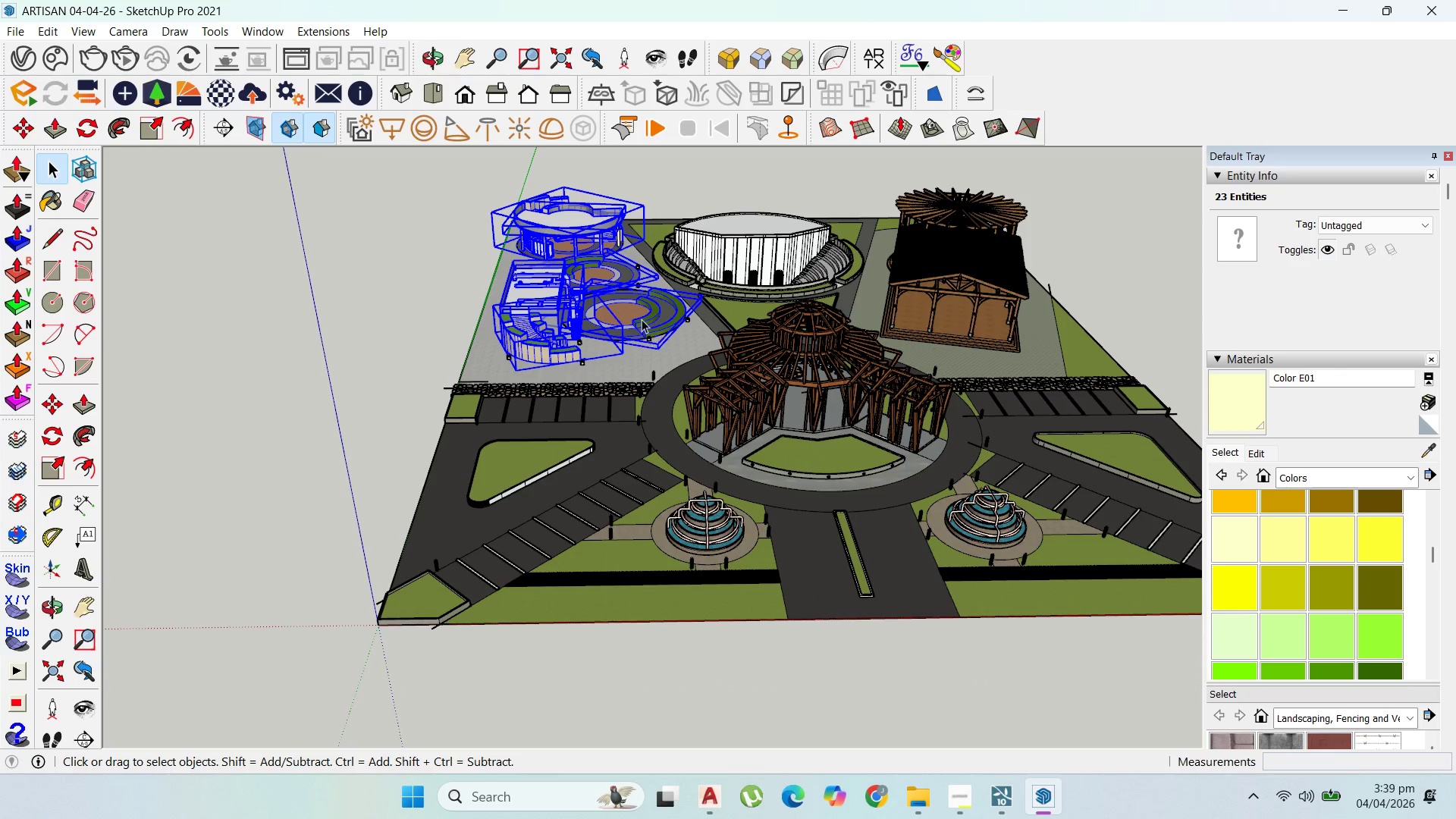 
key(Shift+ShiftLeft)
 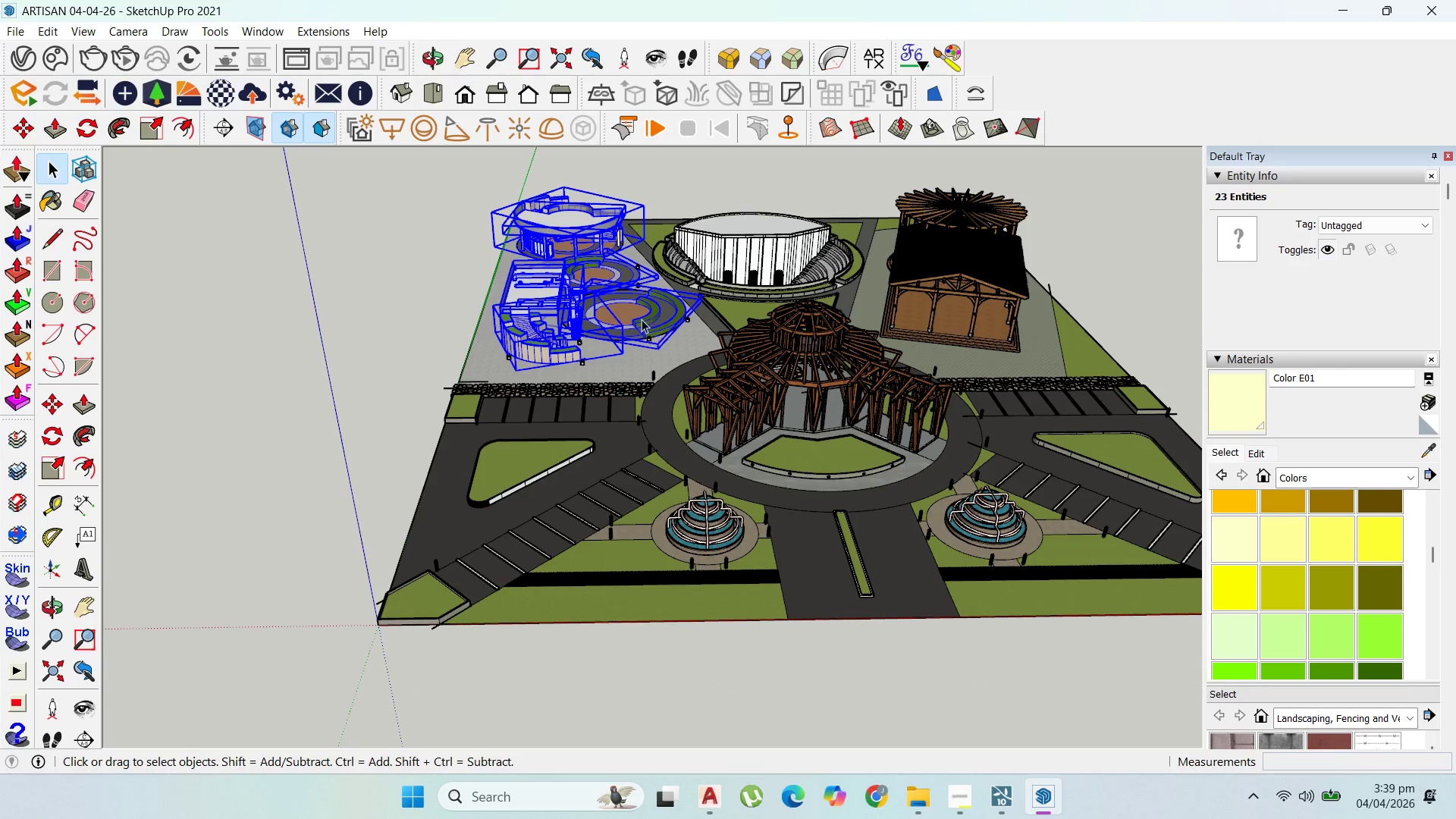 
key(Shift+ShiftLeft)
 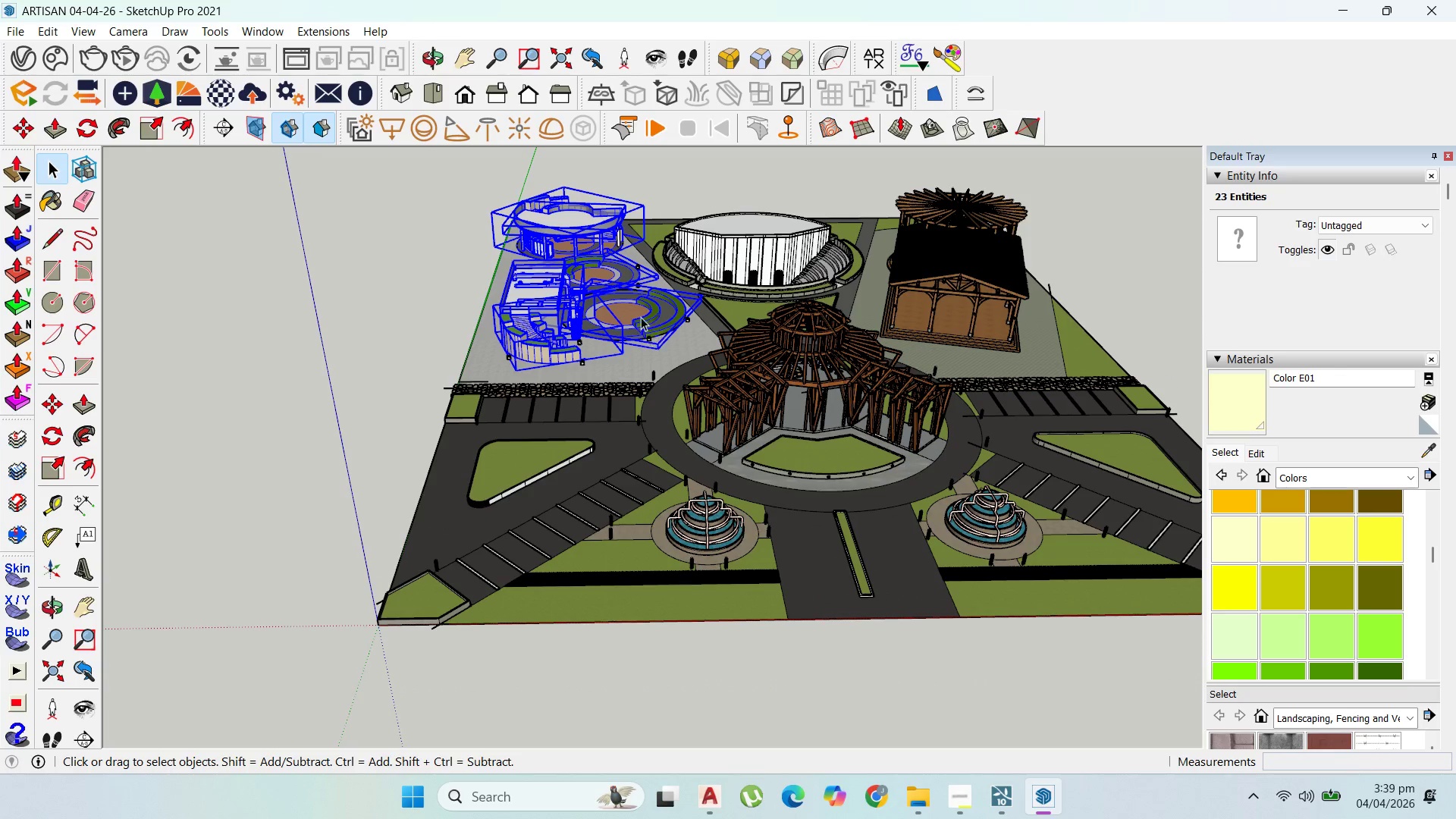 
key(Shift+ShiftLeft)
 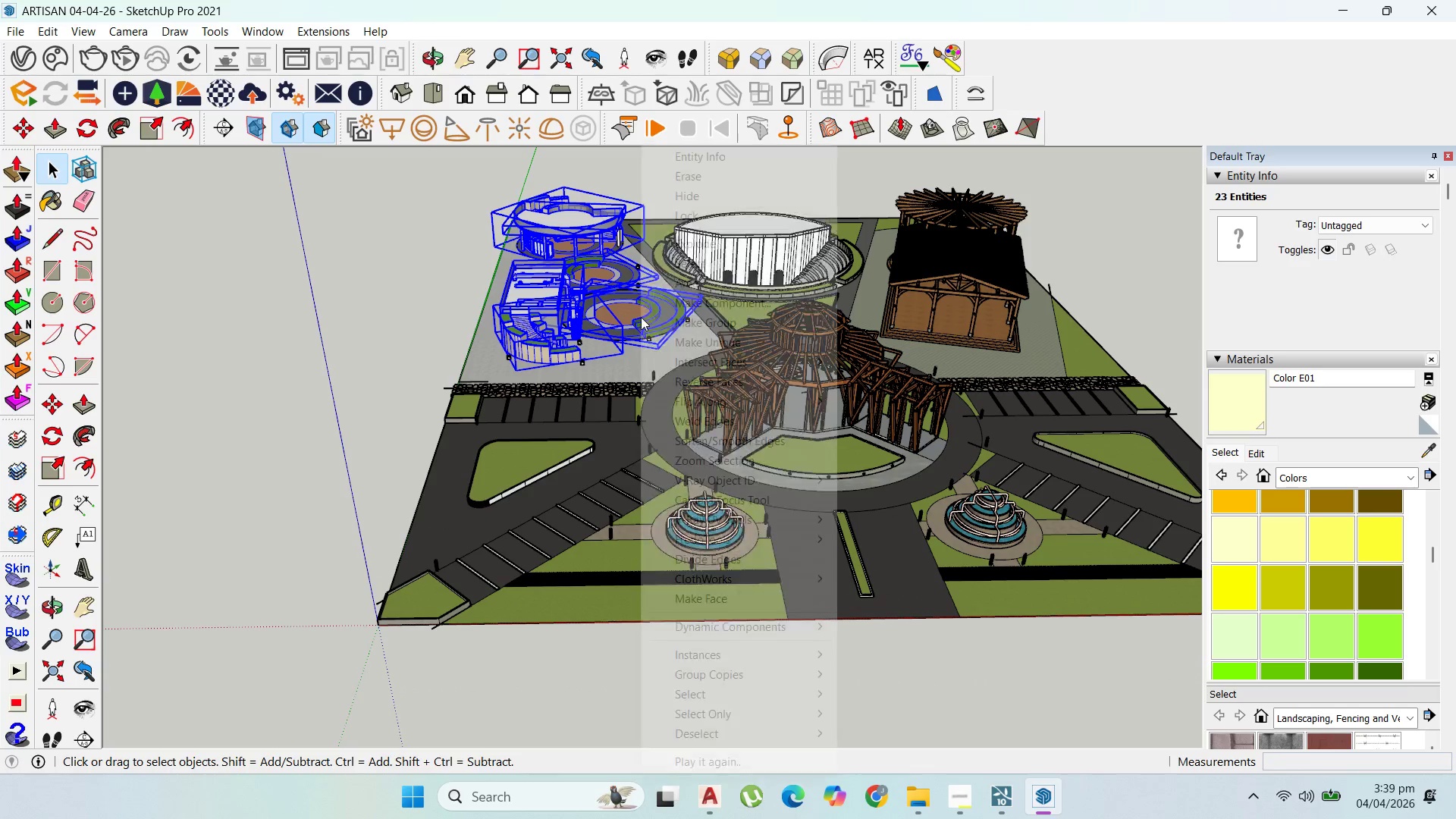 
right_click([641, 317])
 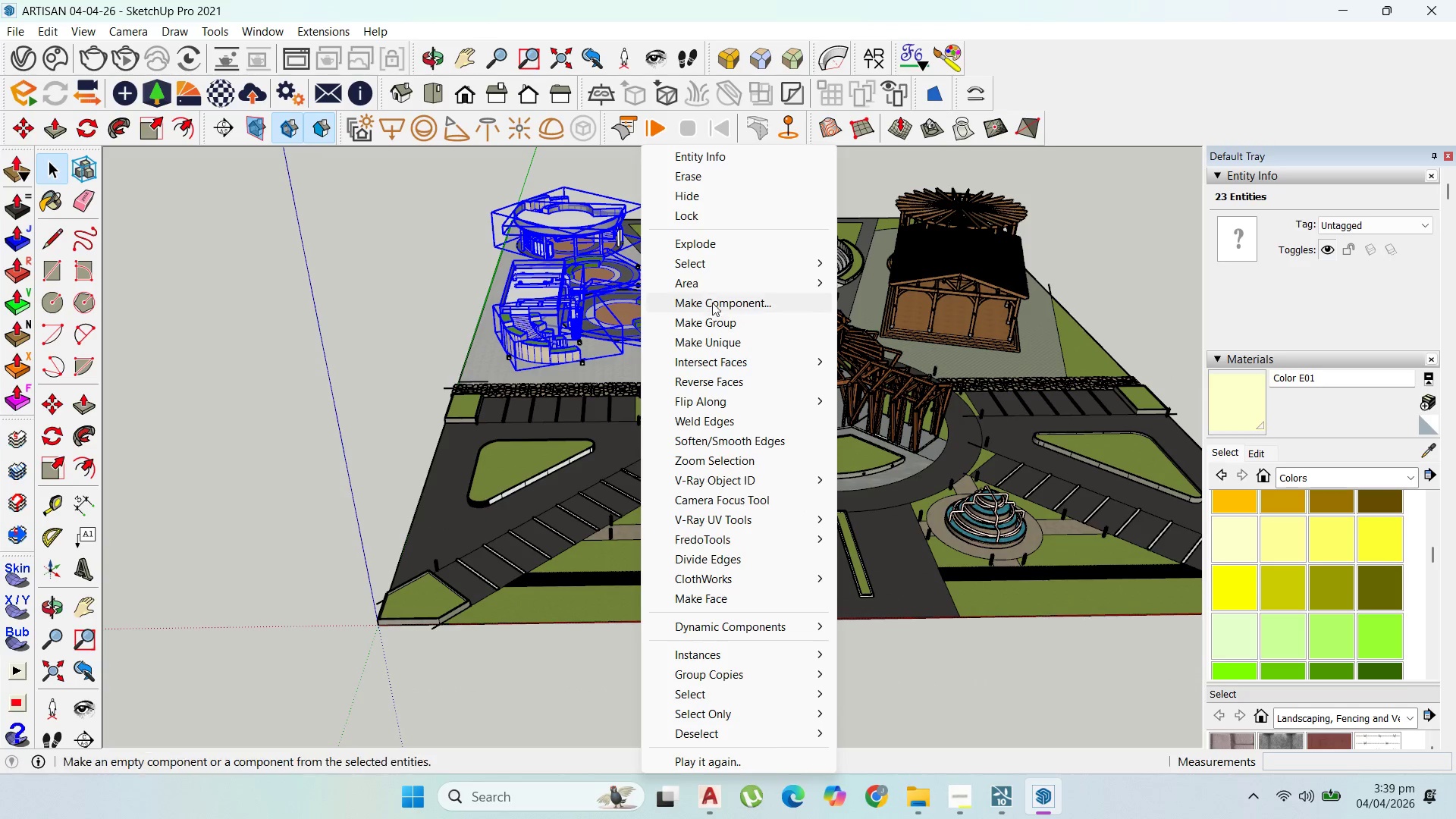 
left_click([714, 300])
 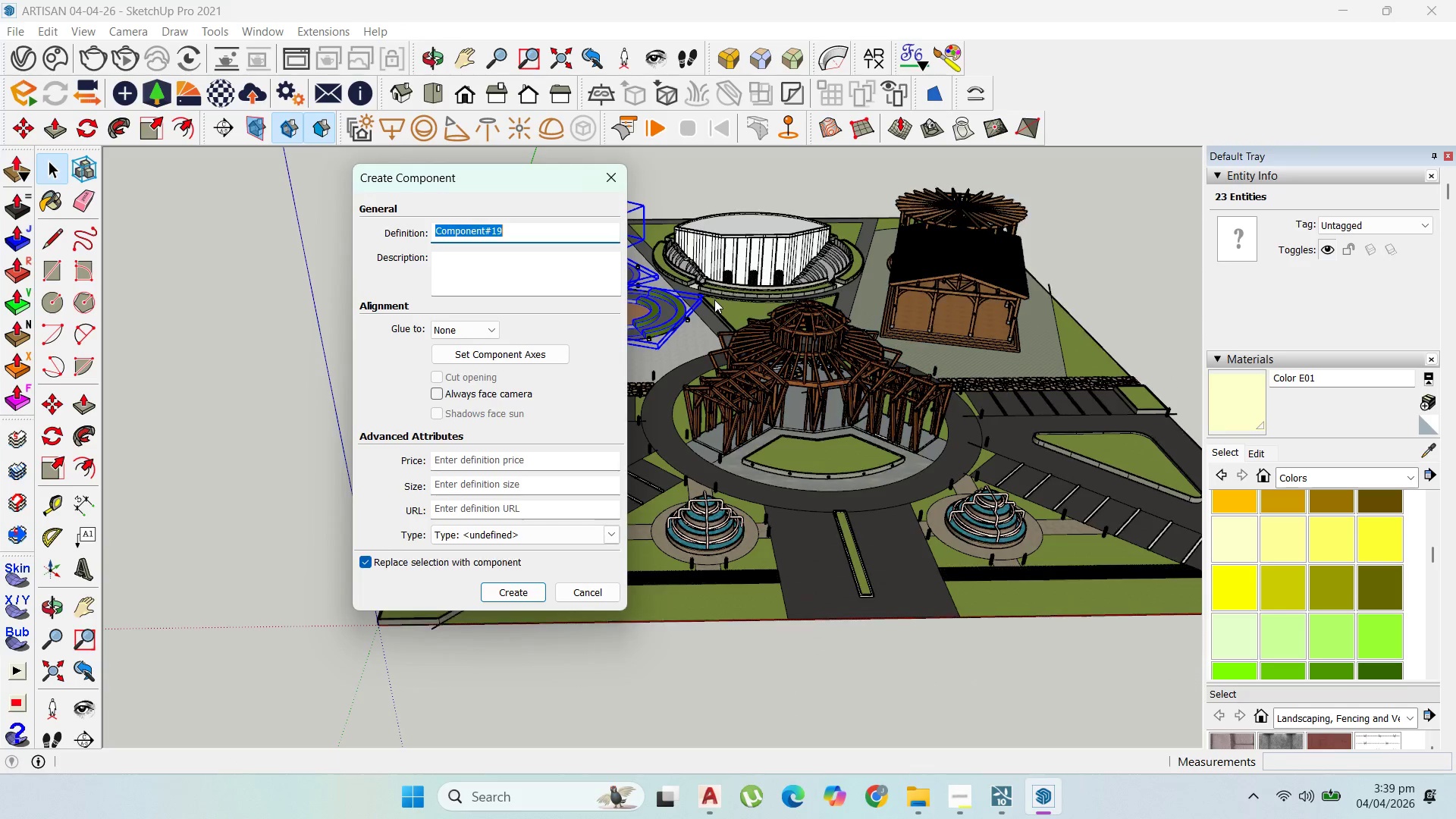 
type(electrial artisa)
 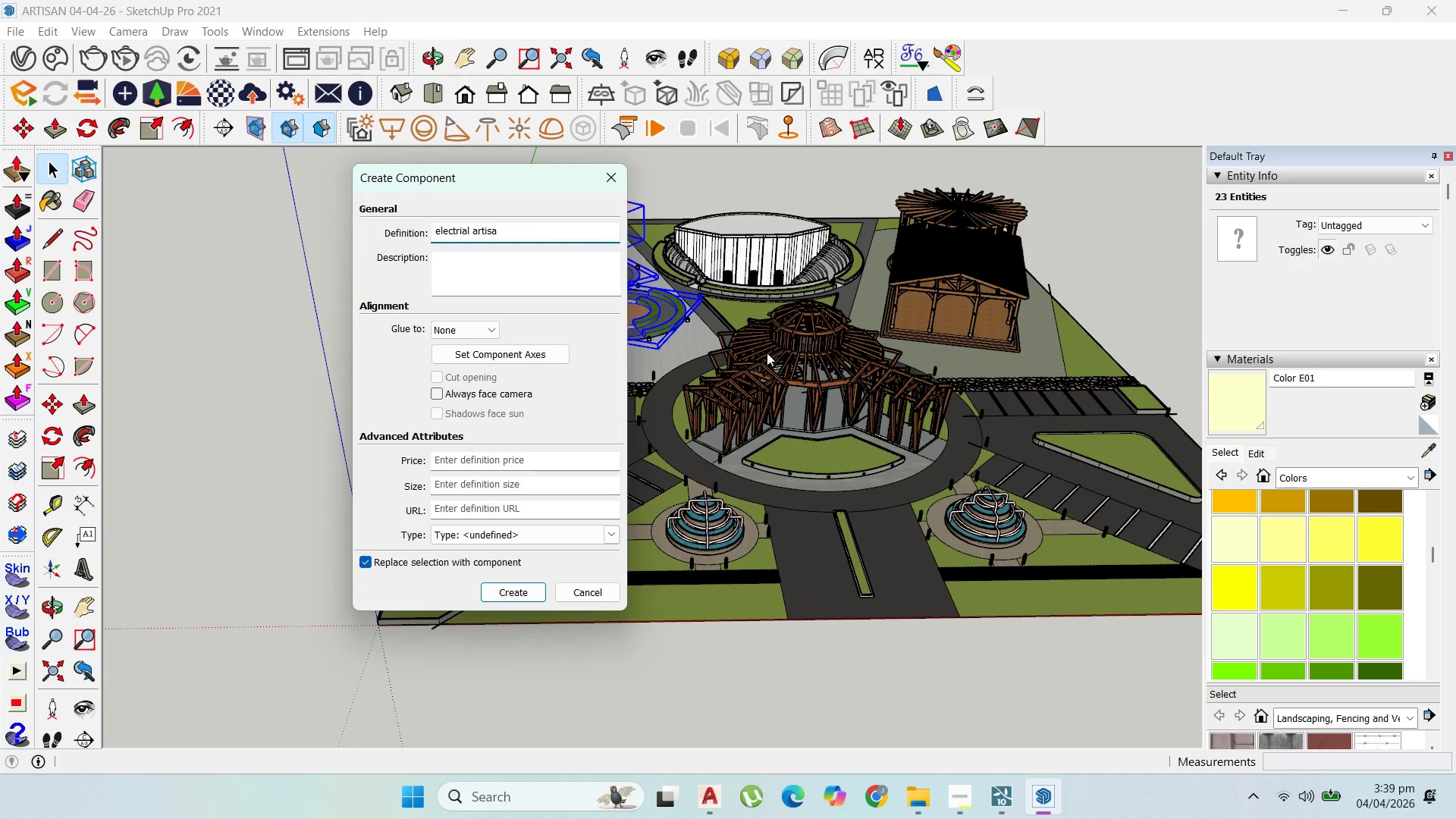 
key(N)
 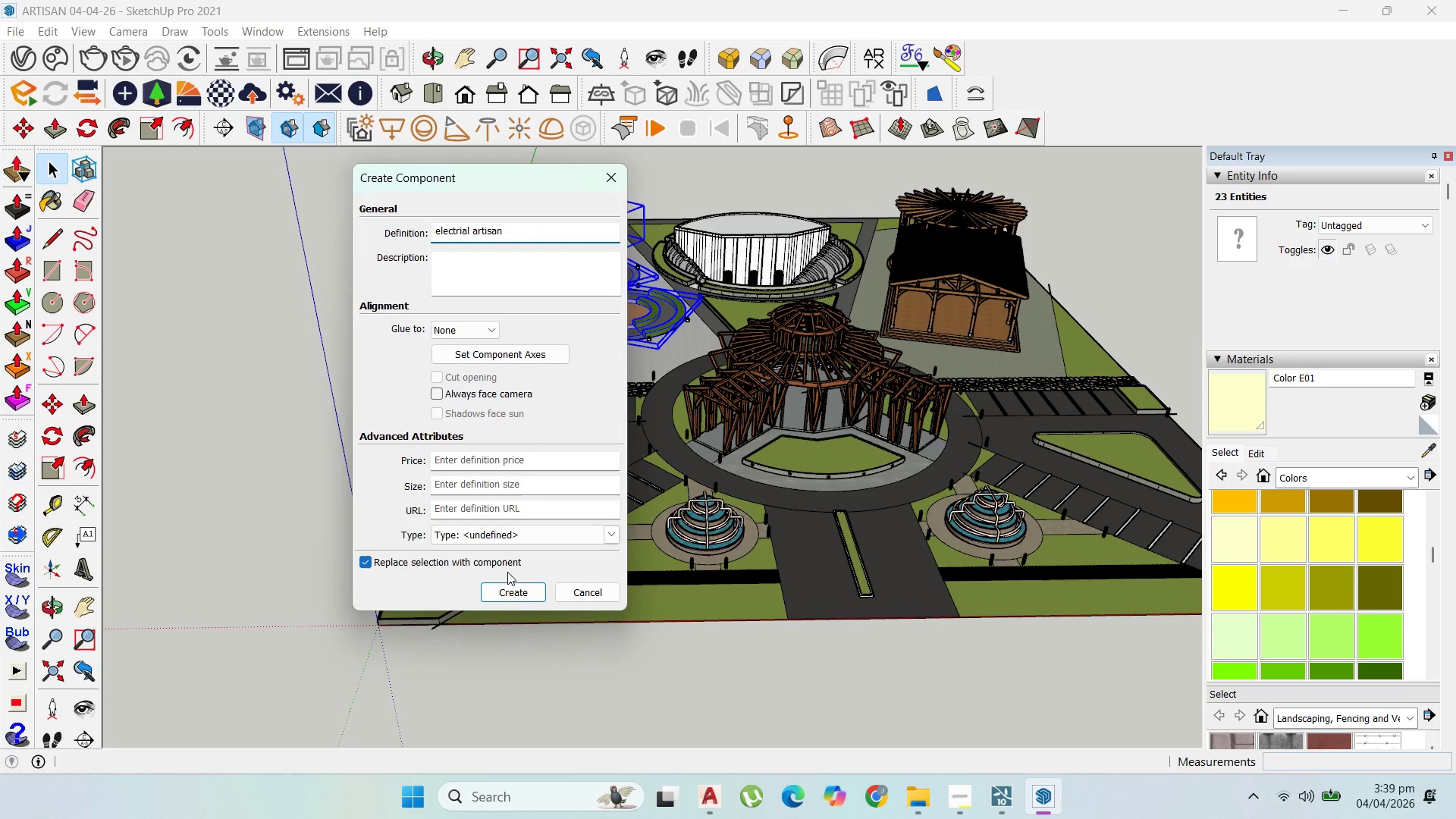 
left_click([507, 588])
 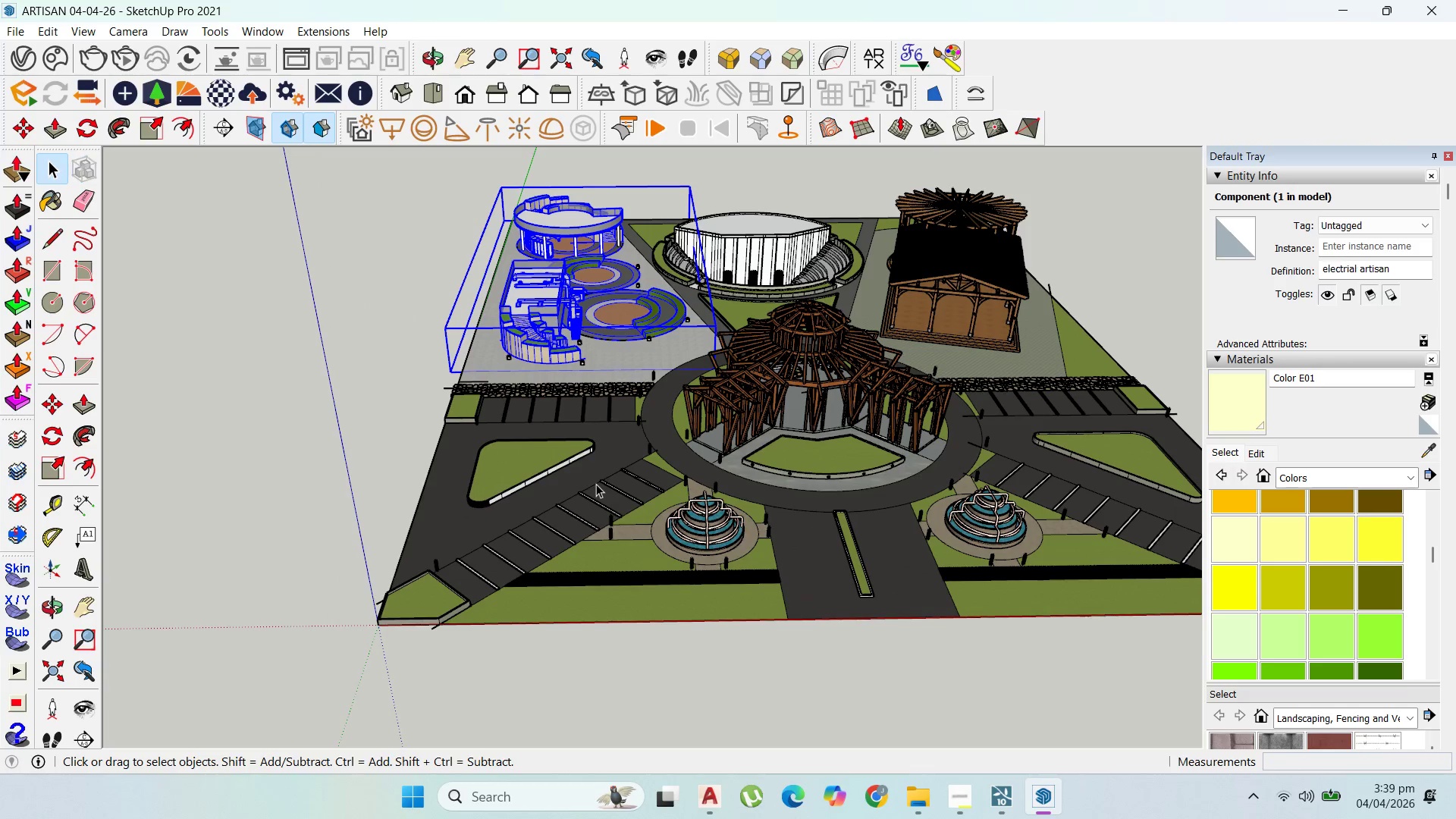 
left_click([587, 474])
 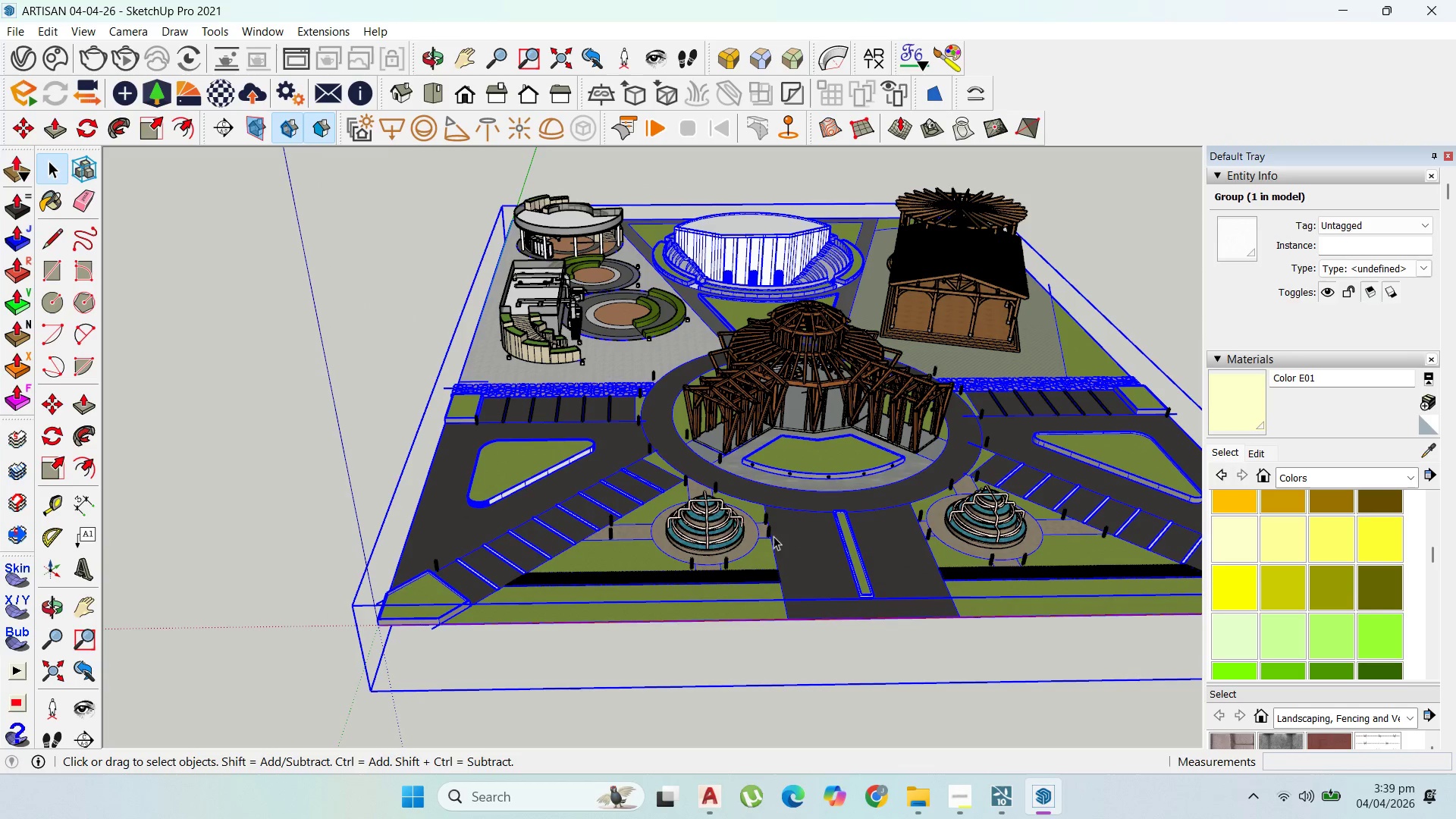 
left_click([698, 536])
 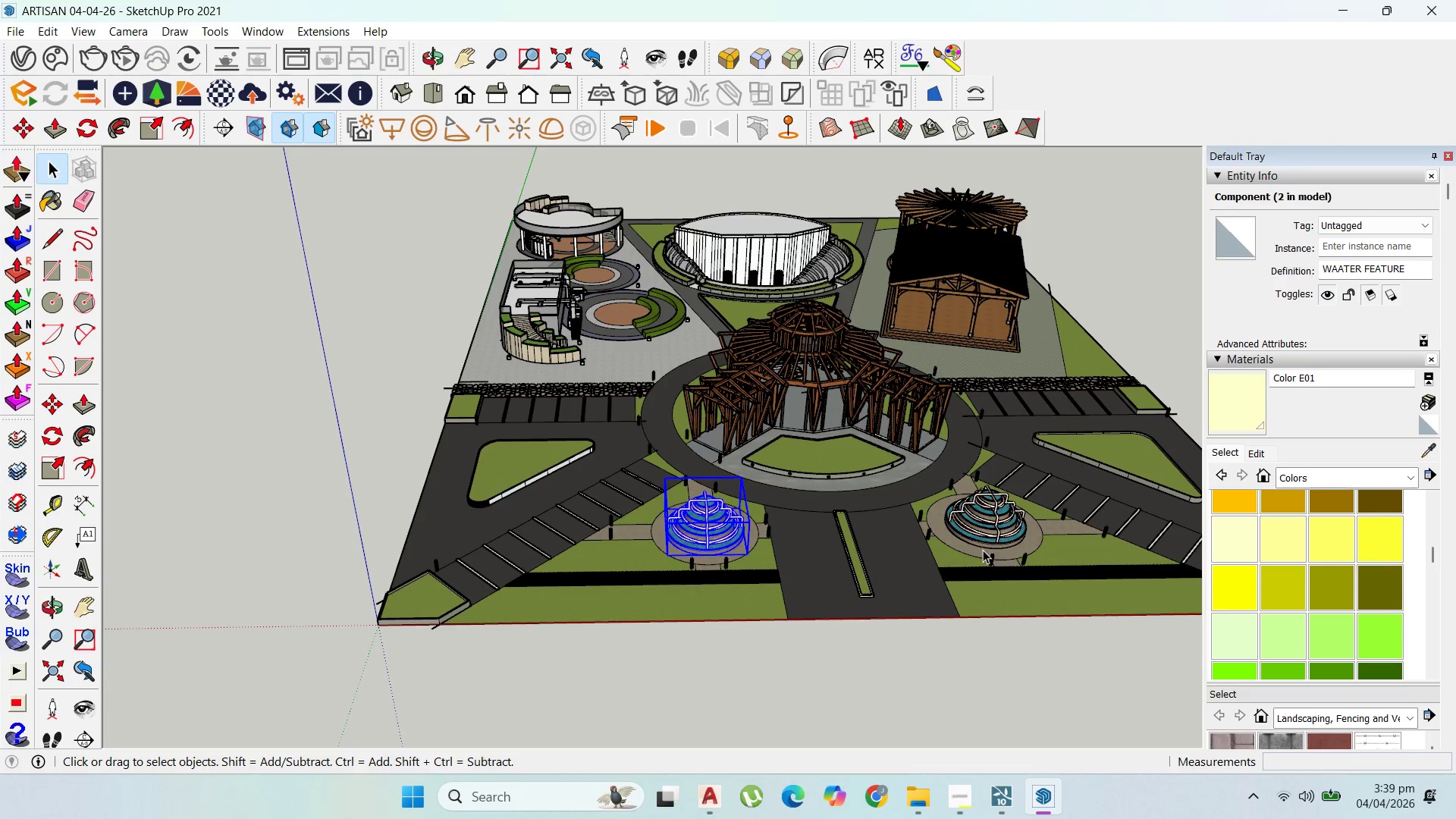 
left_click([992, 560])
 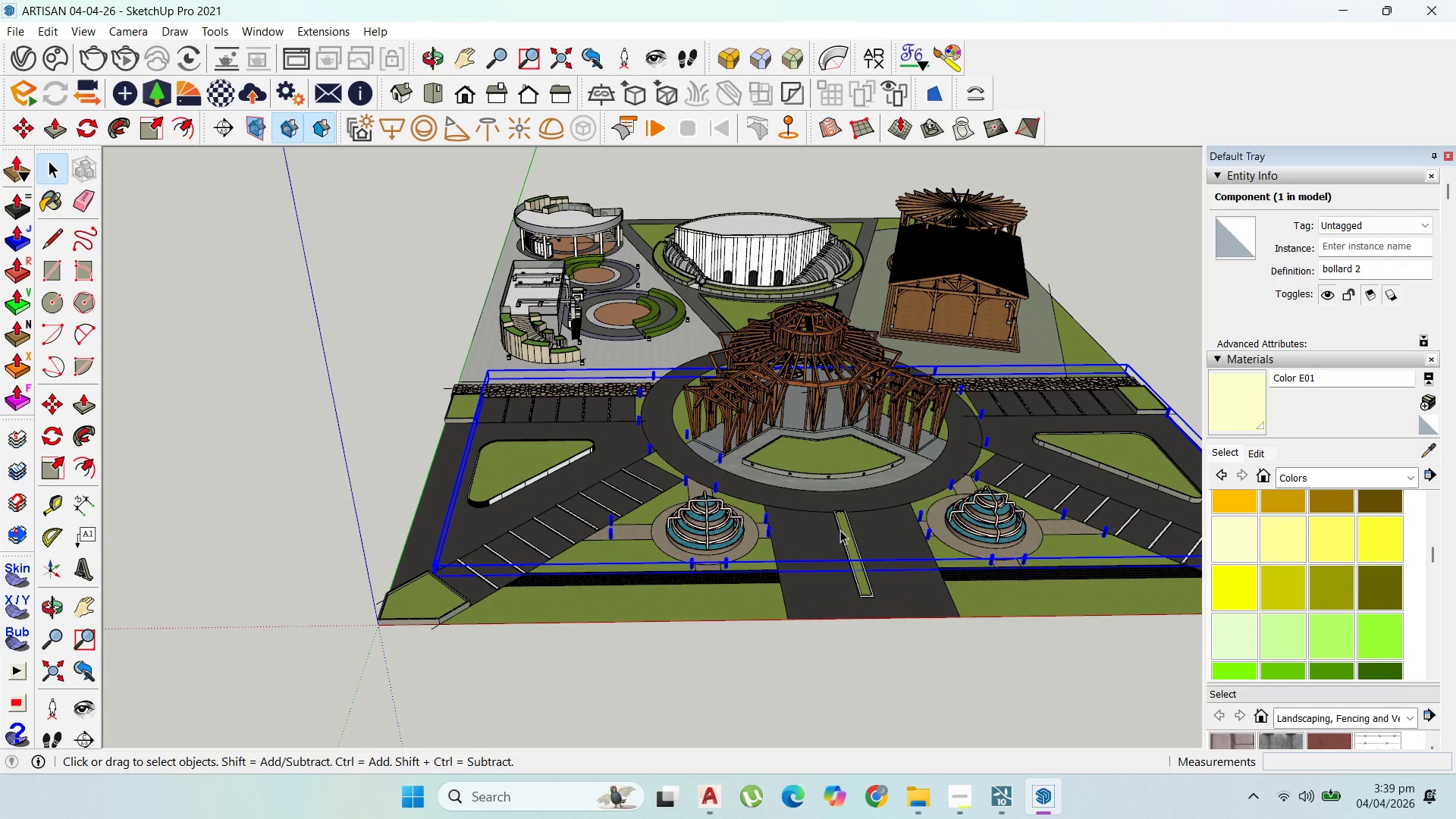 
left_click([953, 529])
 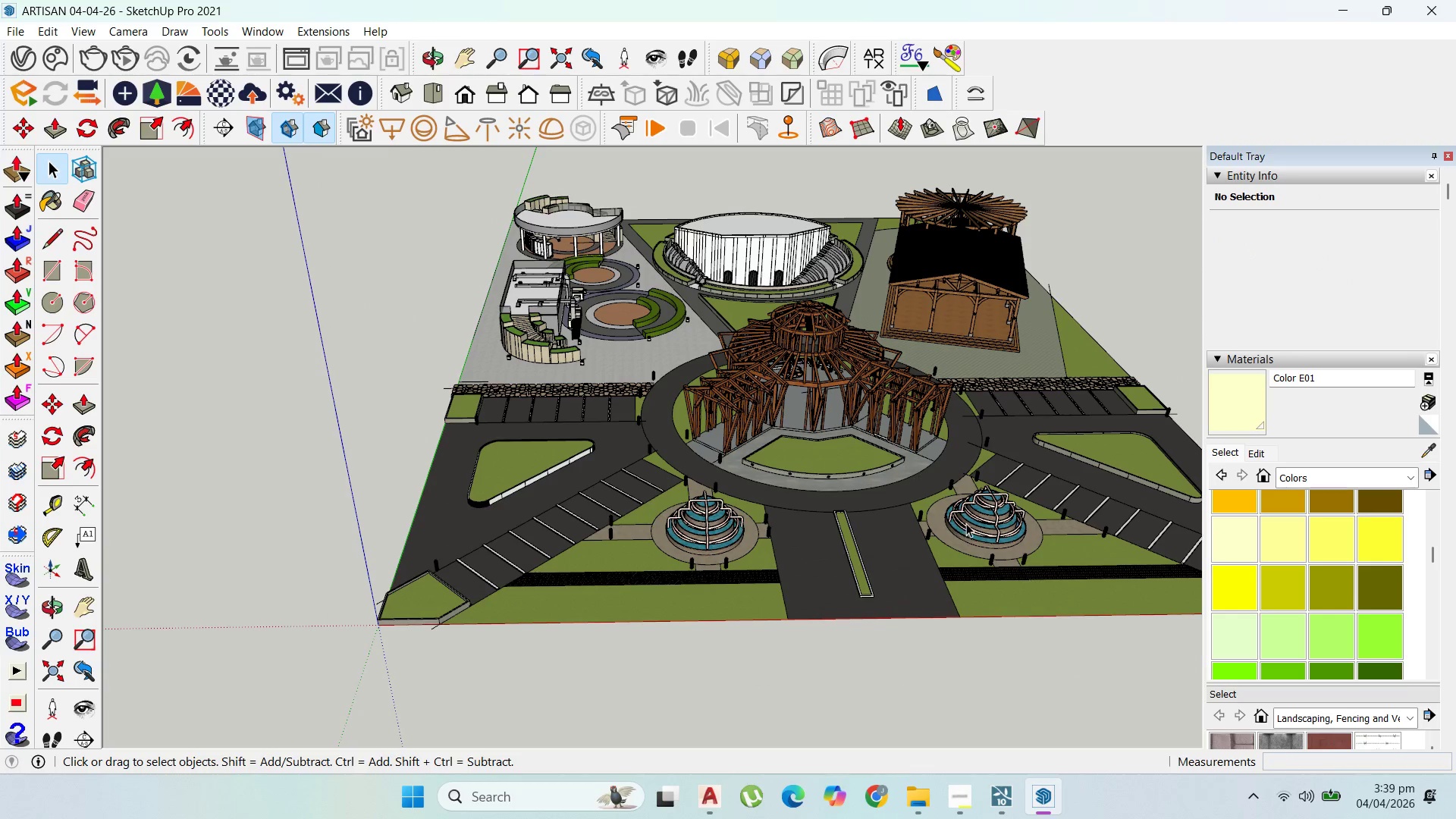 
left_click([966, 523])
 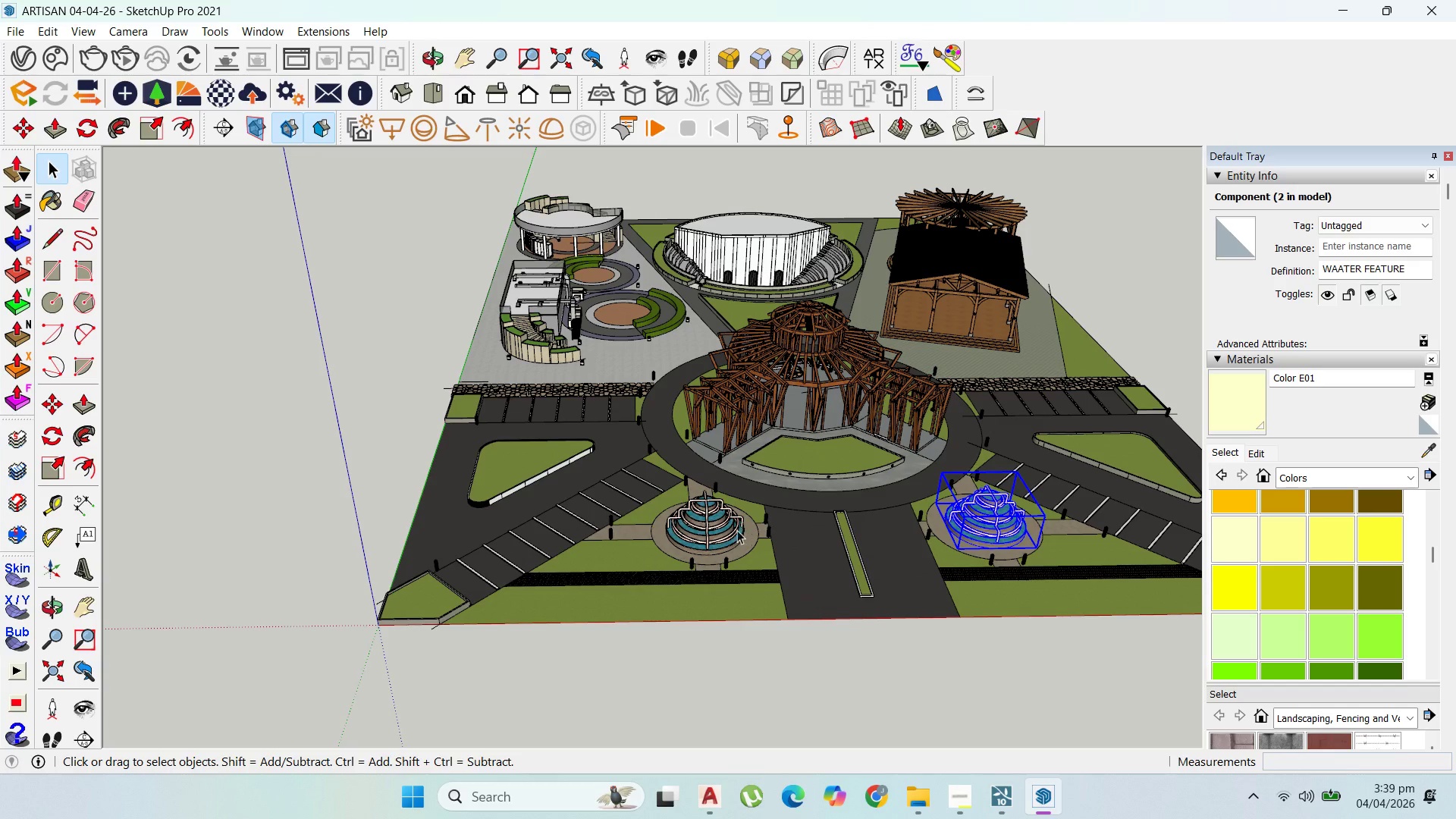 
hold_key(key=ShiftLeft, duration=1.47)
left_click([724, 531])
 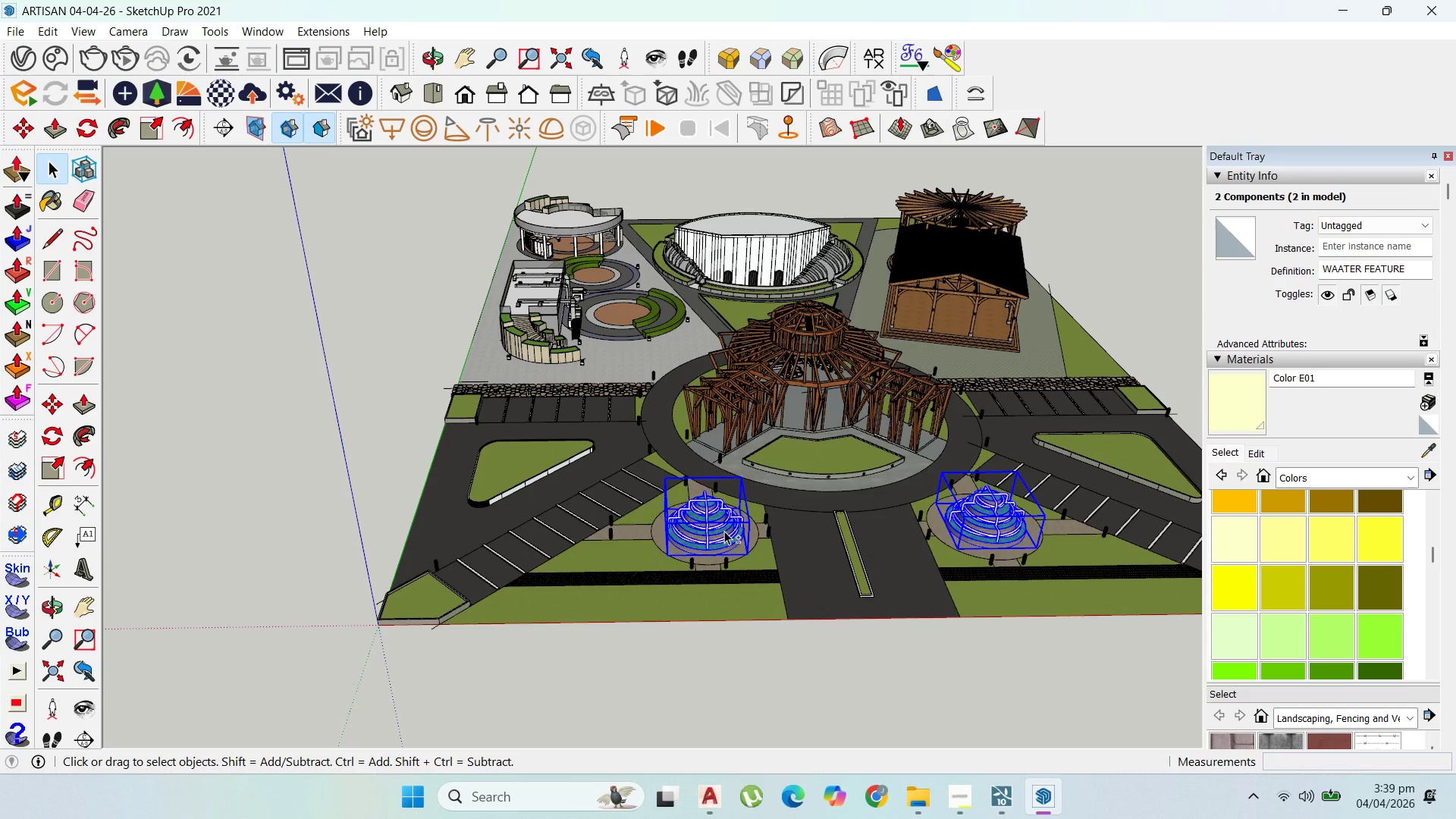 
right_click([724, 531])
 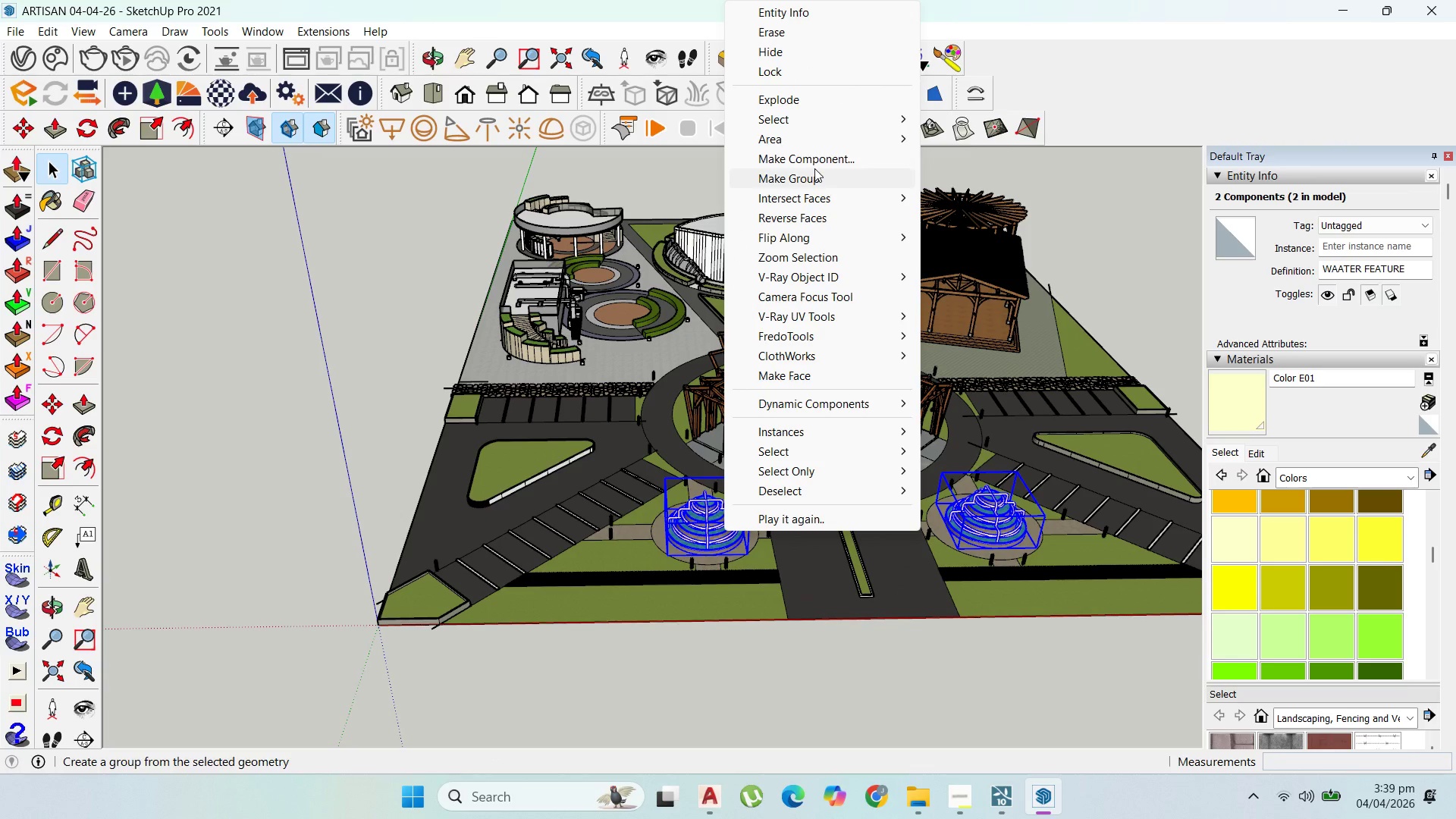 
left_click([817, 161])
 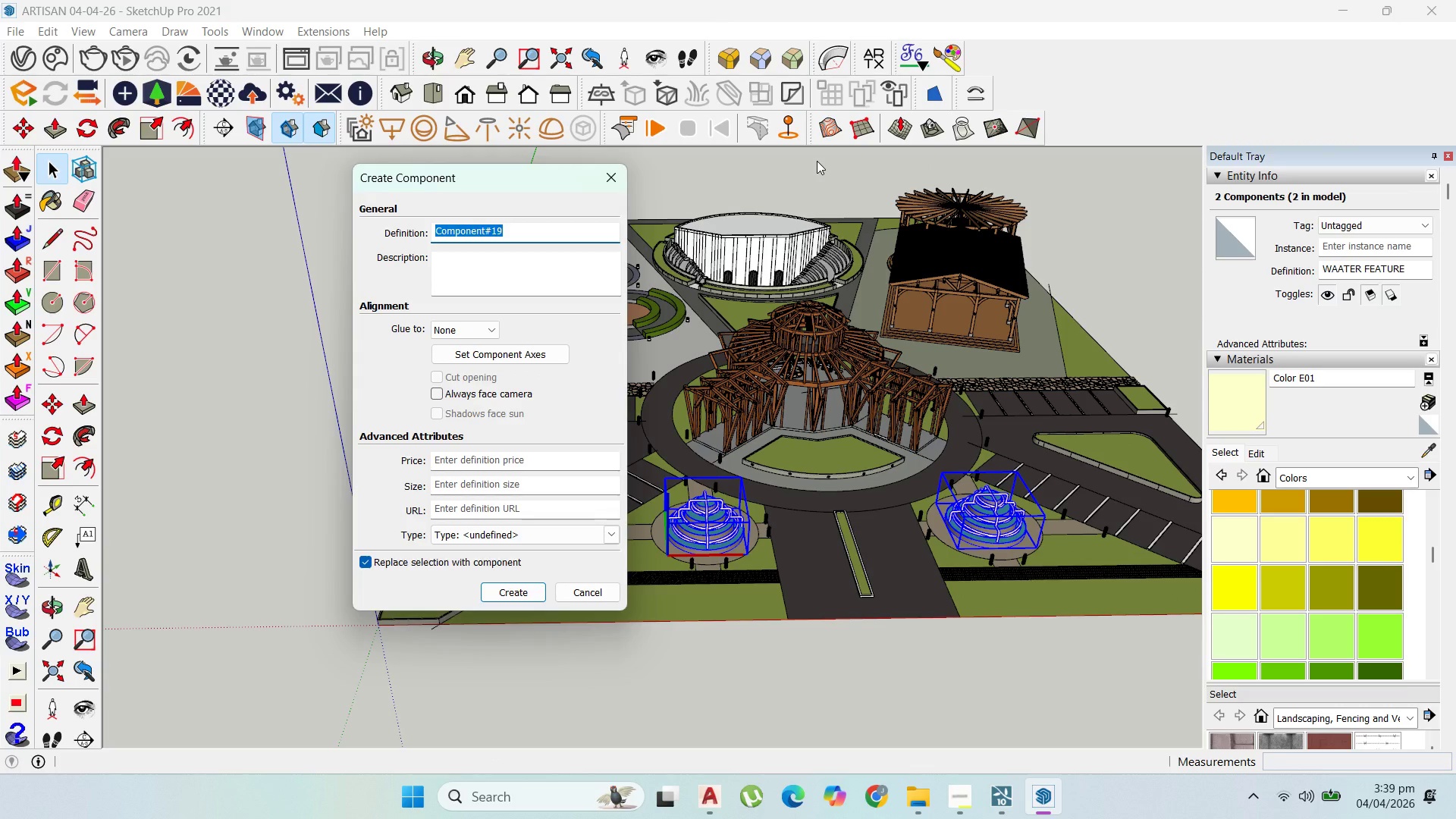 
type(fountain f)
key(Backspace)
type(grounp)
key(Backspace)
key(Backspace)
type(p)
 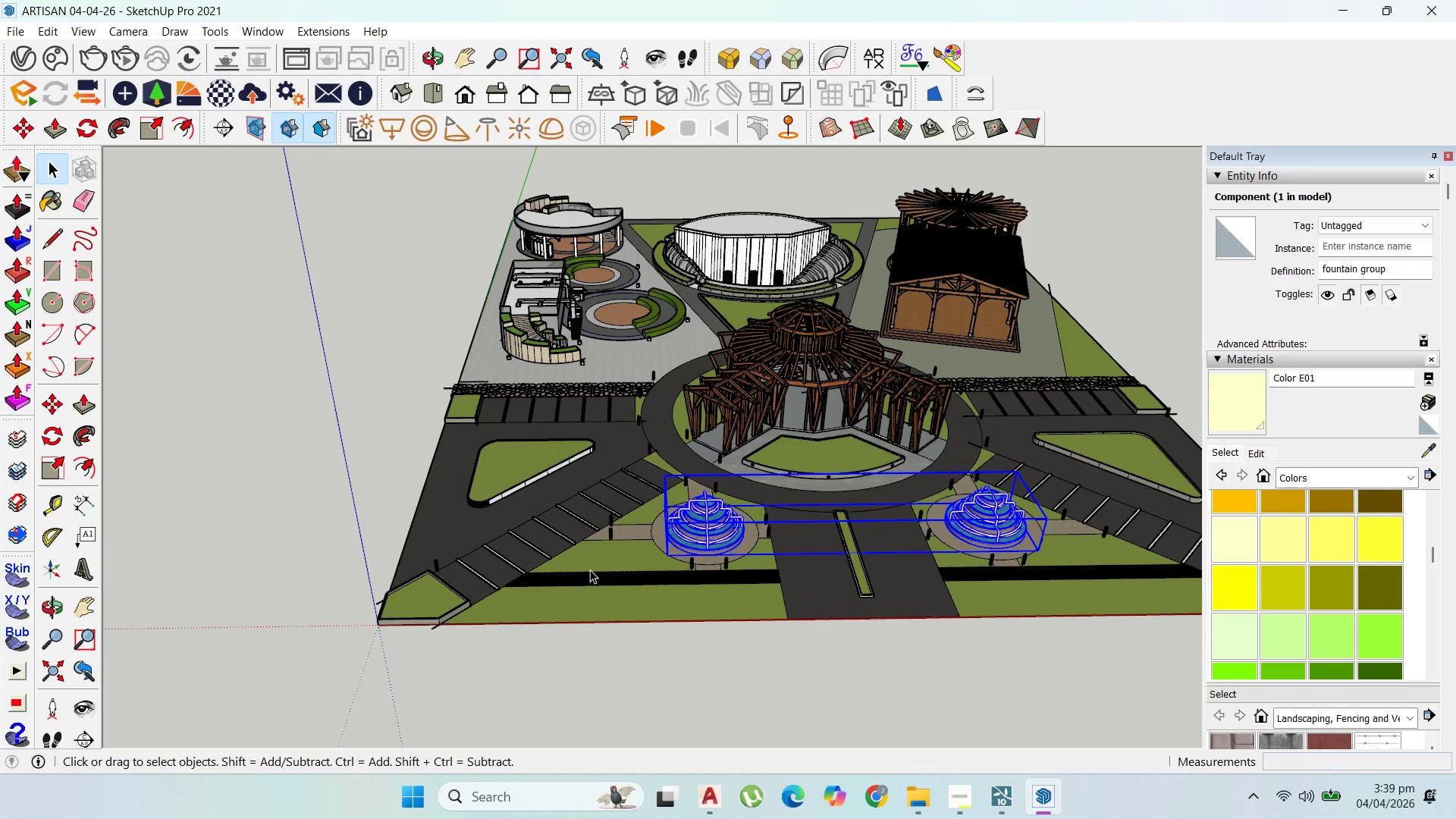 
left_click([782, 648])
 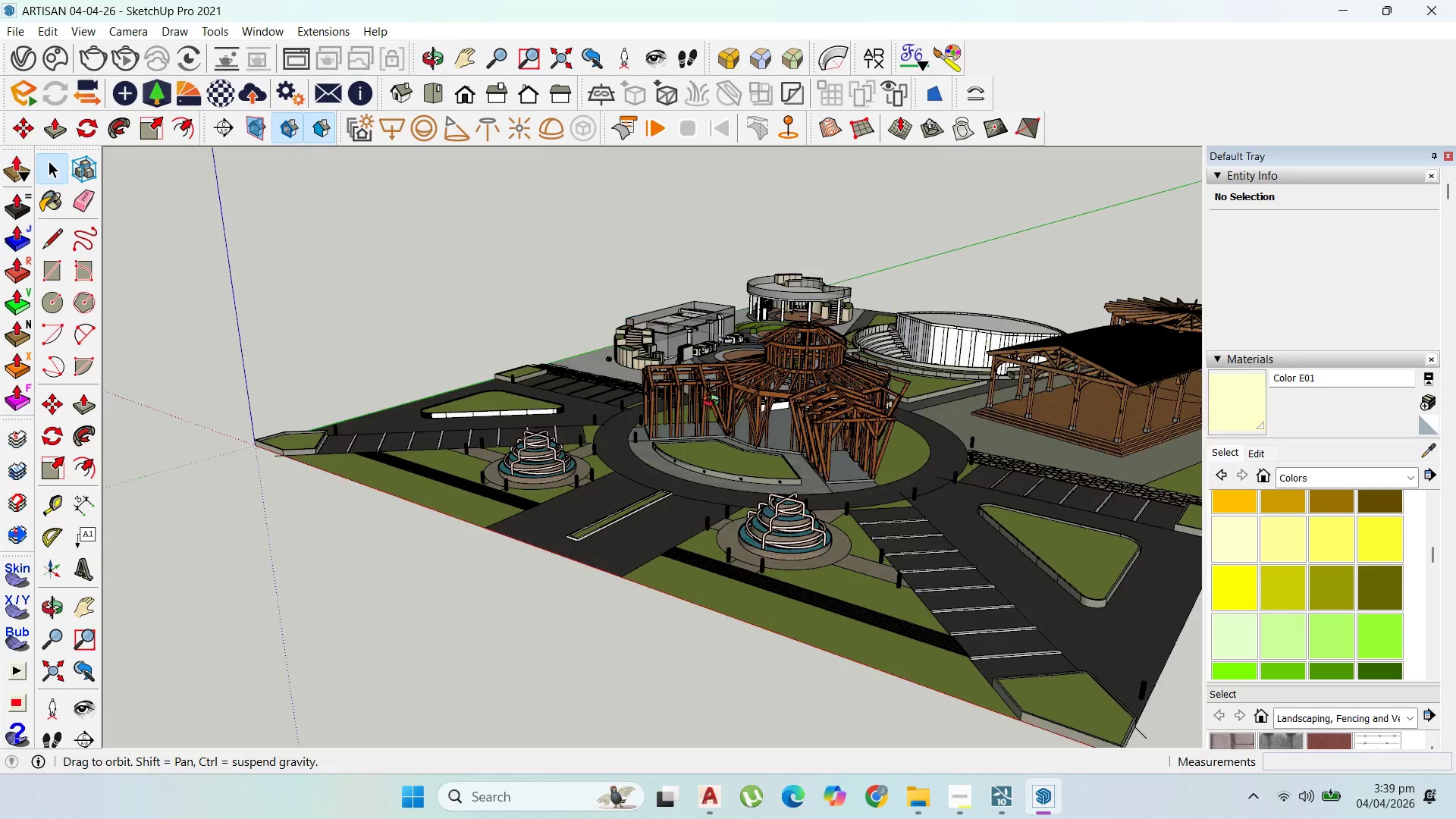 
scroll: coordinate [736, 425], scroll_direction: up, amount: 8.0
 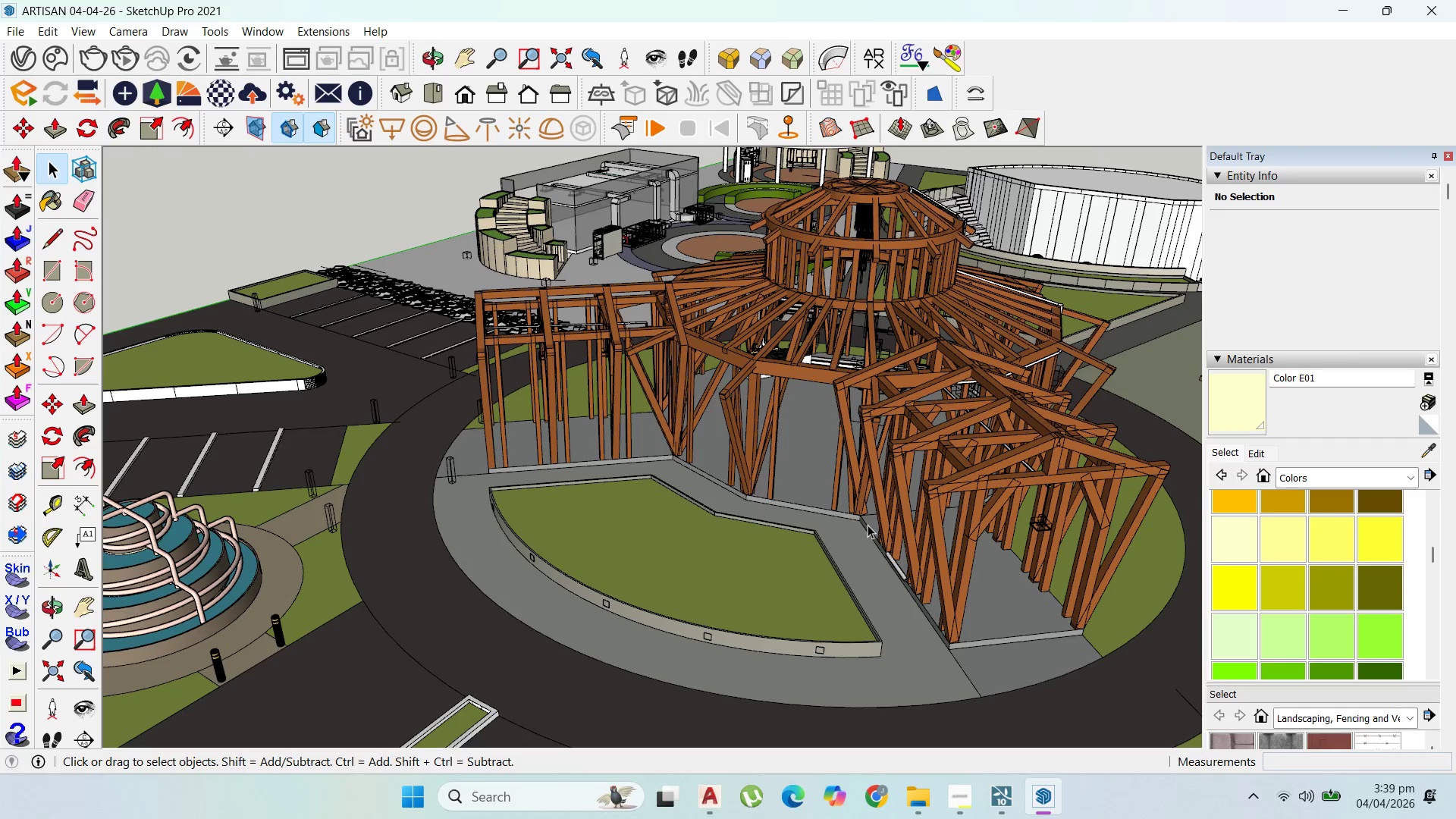 
scroll: coordinate [538, 300], scroll_direction: down, amount: 7.0
 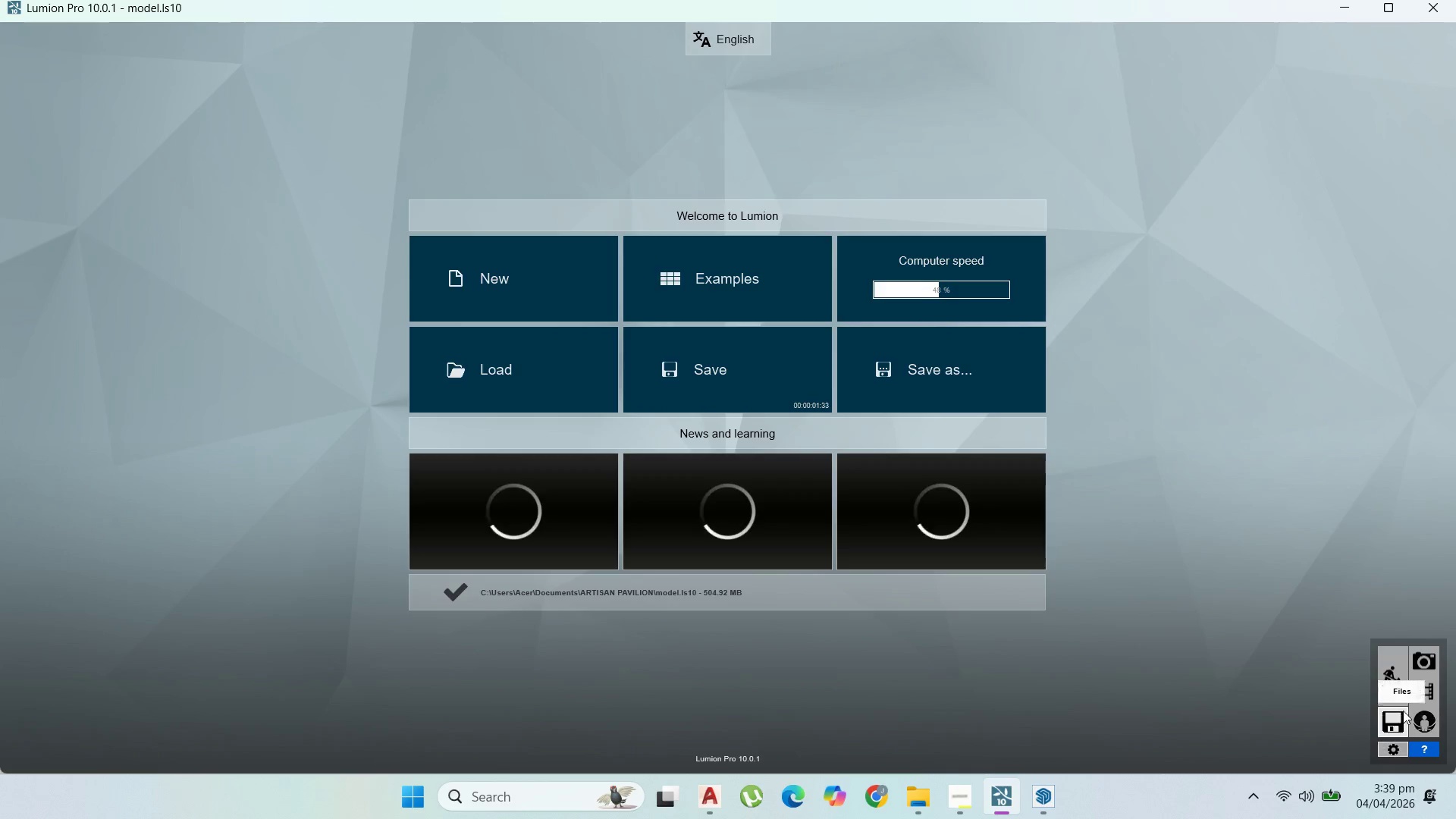 
left_click([1429, 4])
 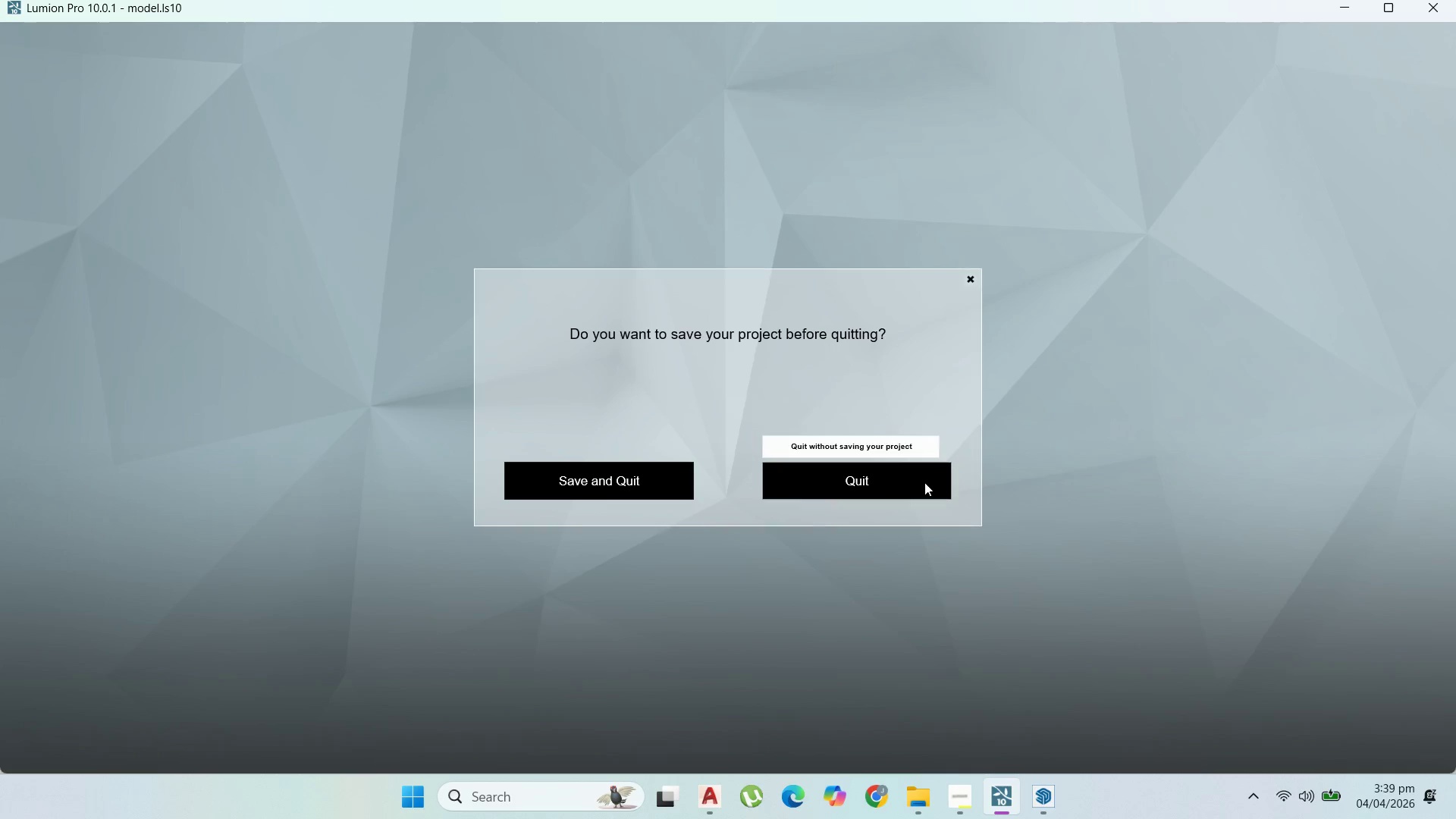 
double_click([924, 482])
 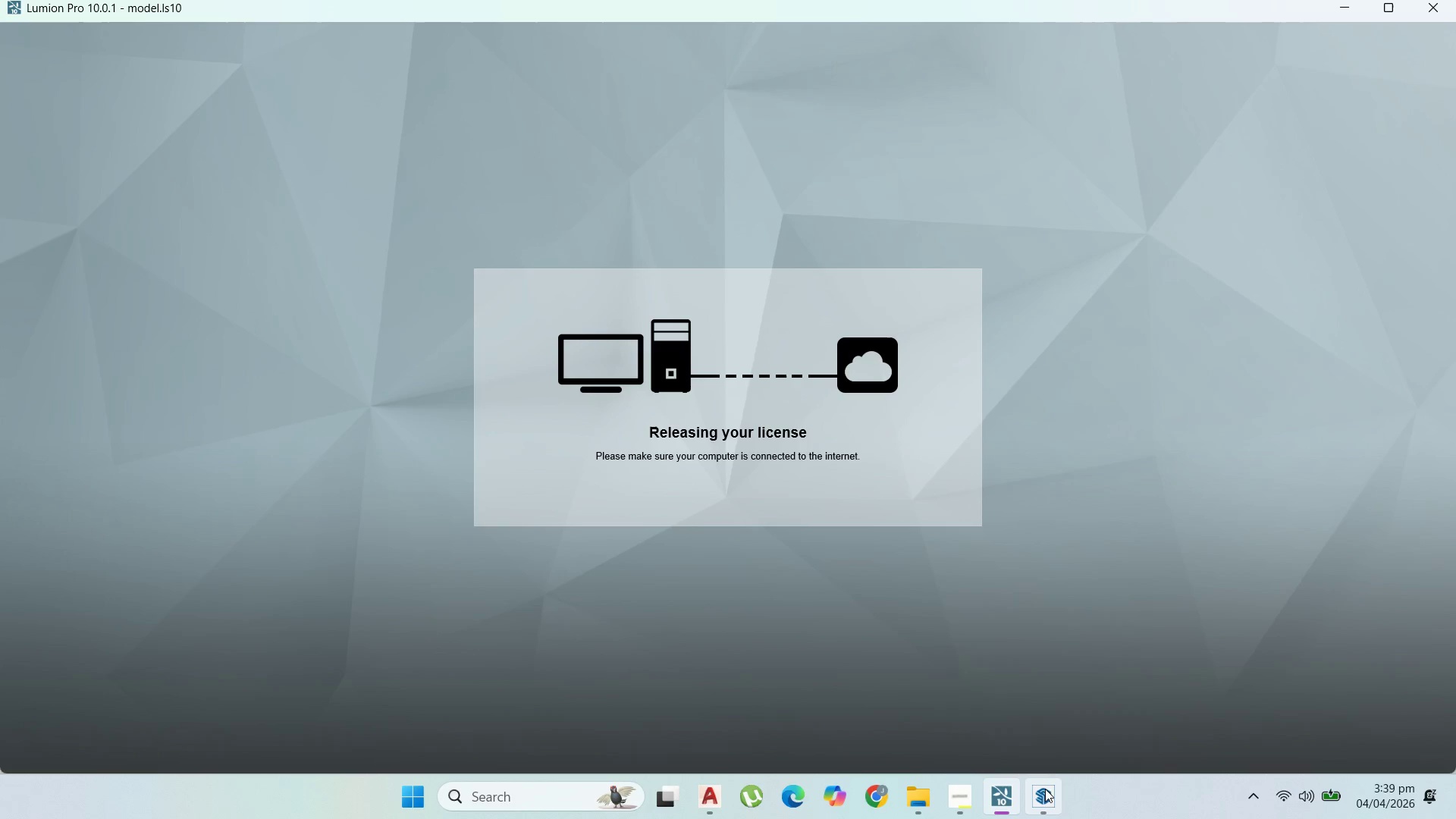 
left_click([1046, 792])
 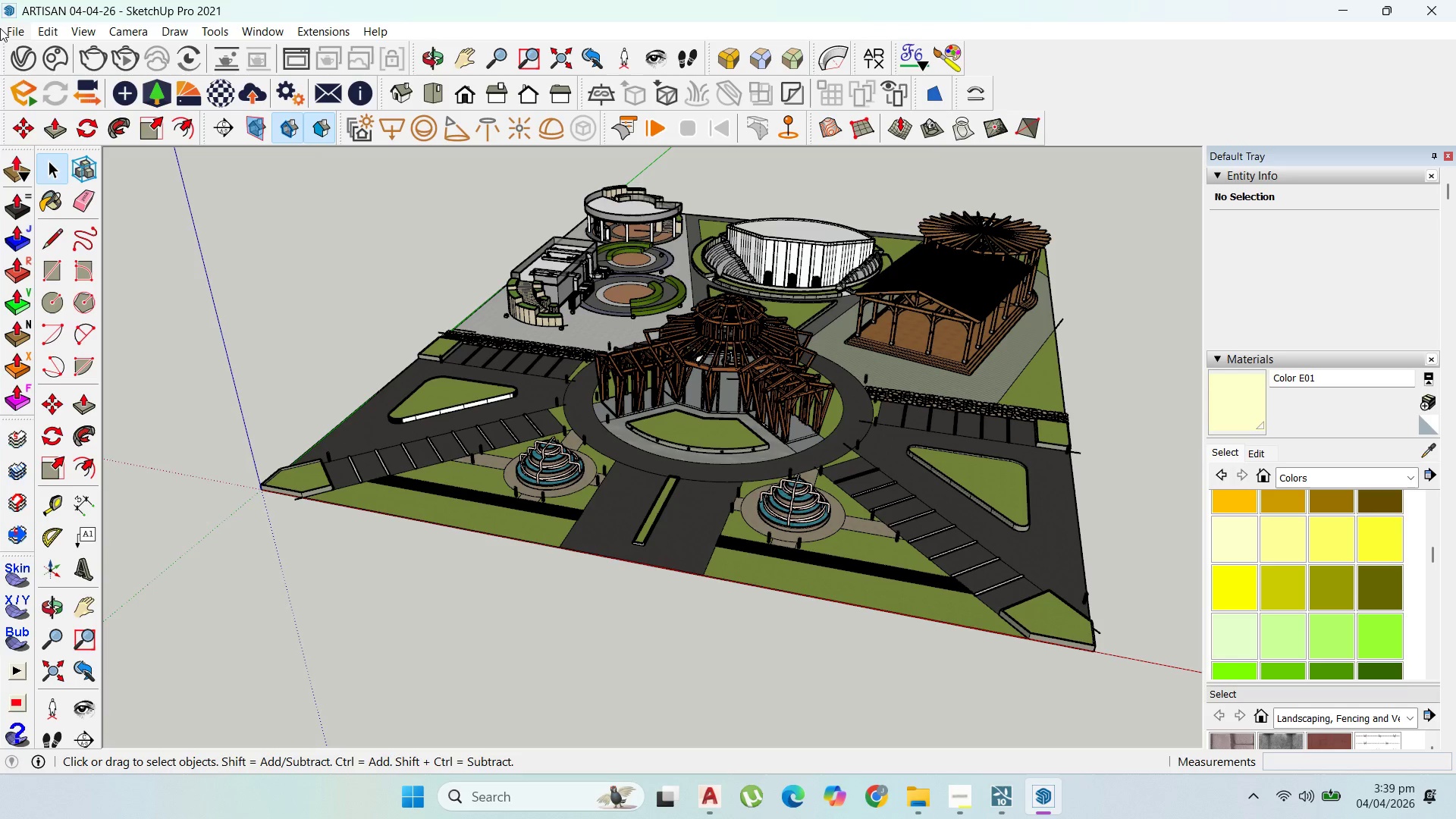 
left_click([7, 33])
 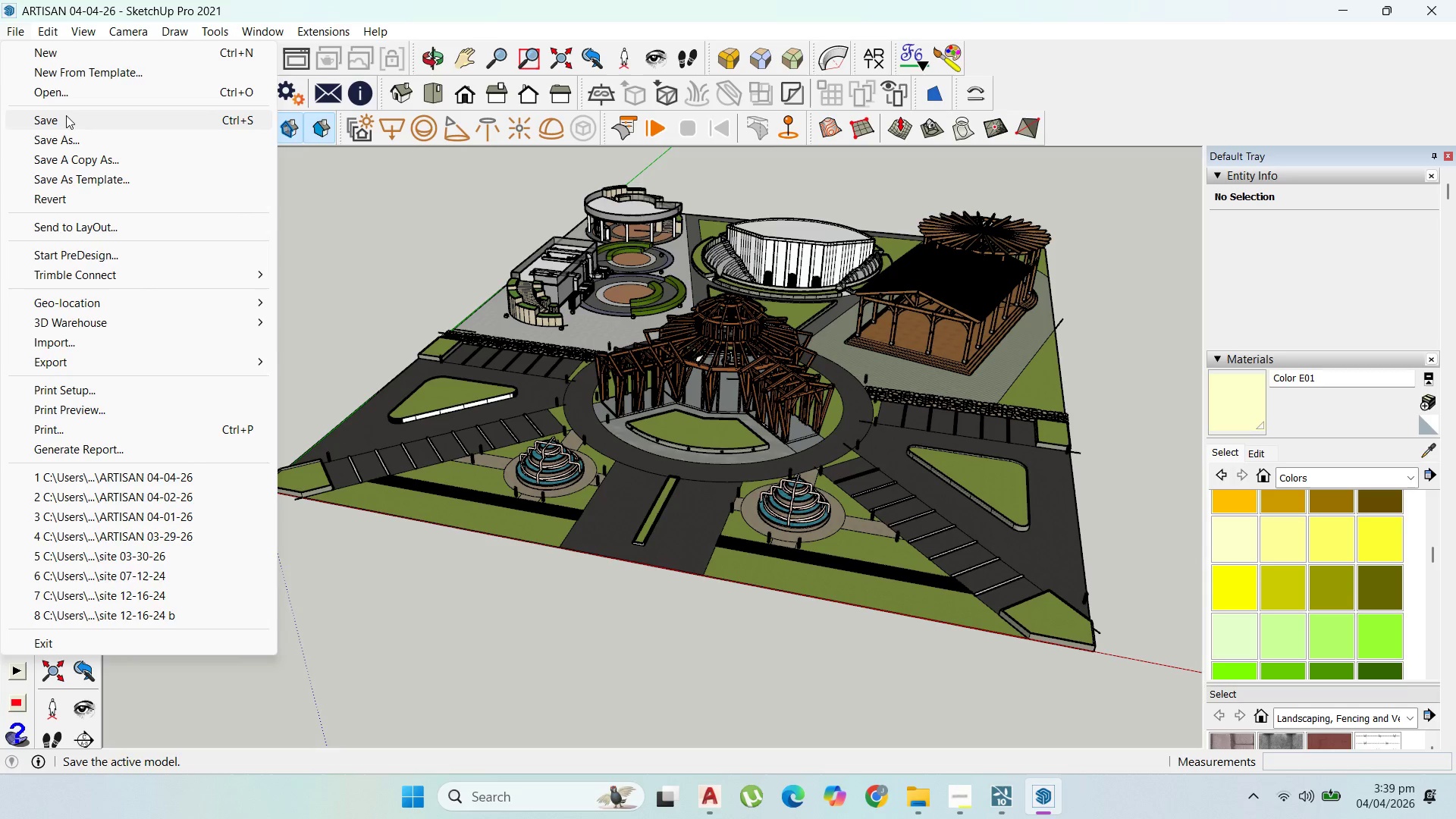 
left_click([66, 115])
 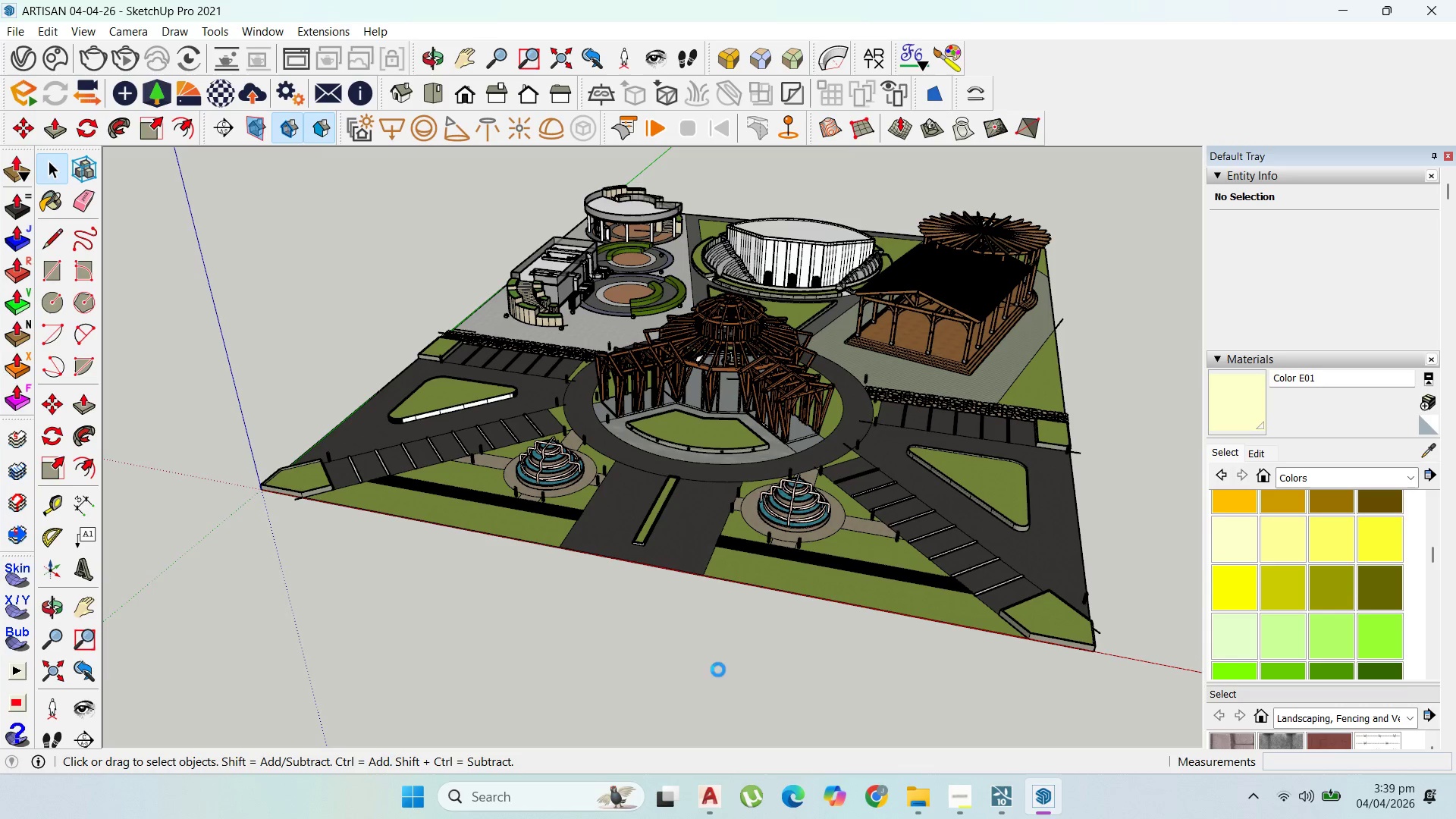 
left_click([957, 796])